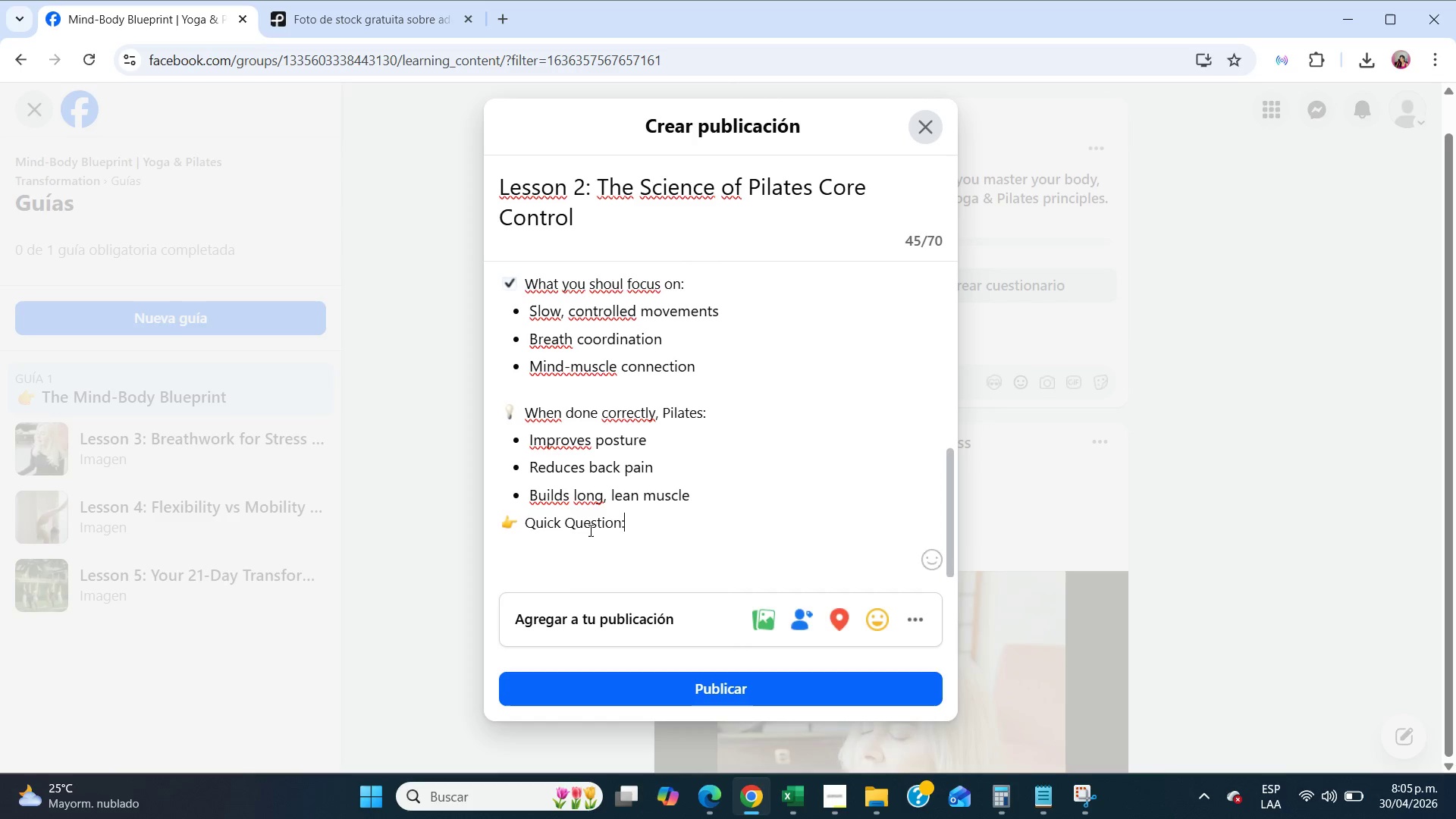 
key(Enter)
 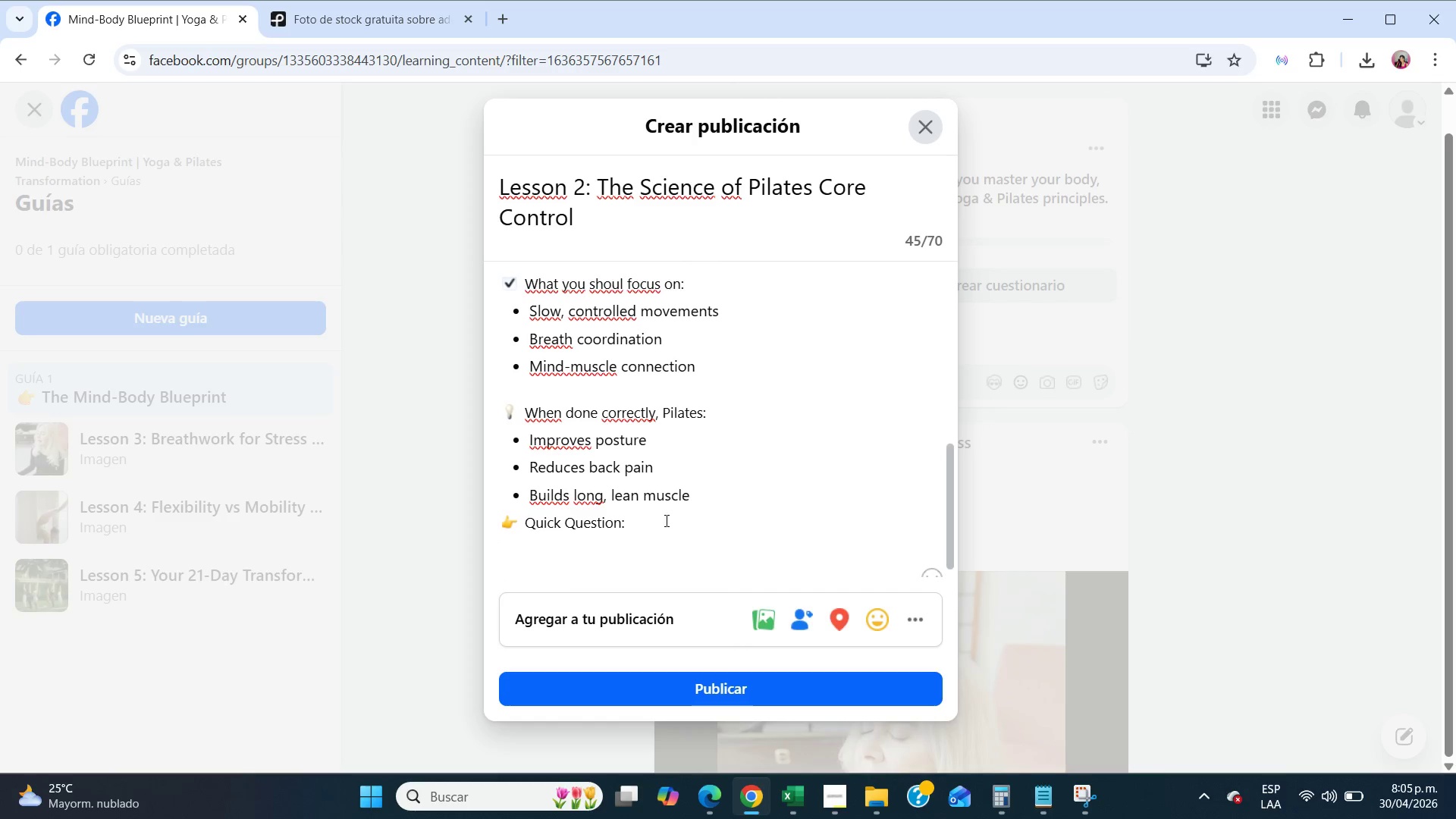 
left_click([703, 502])
 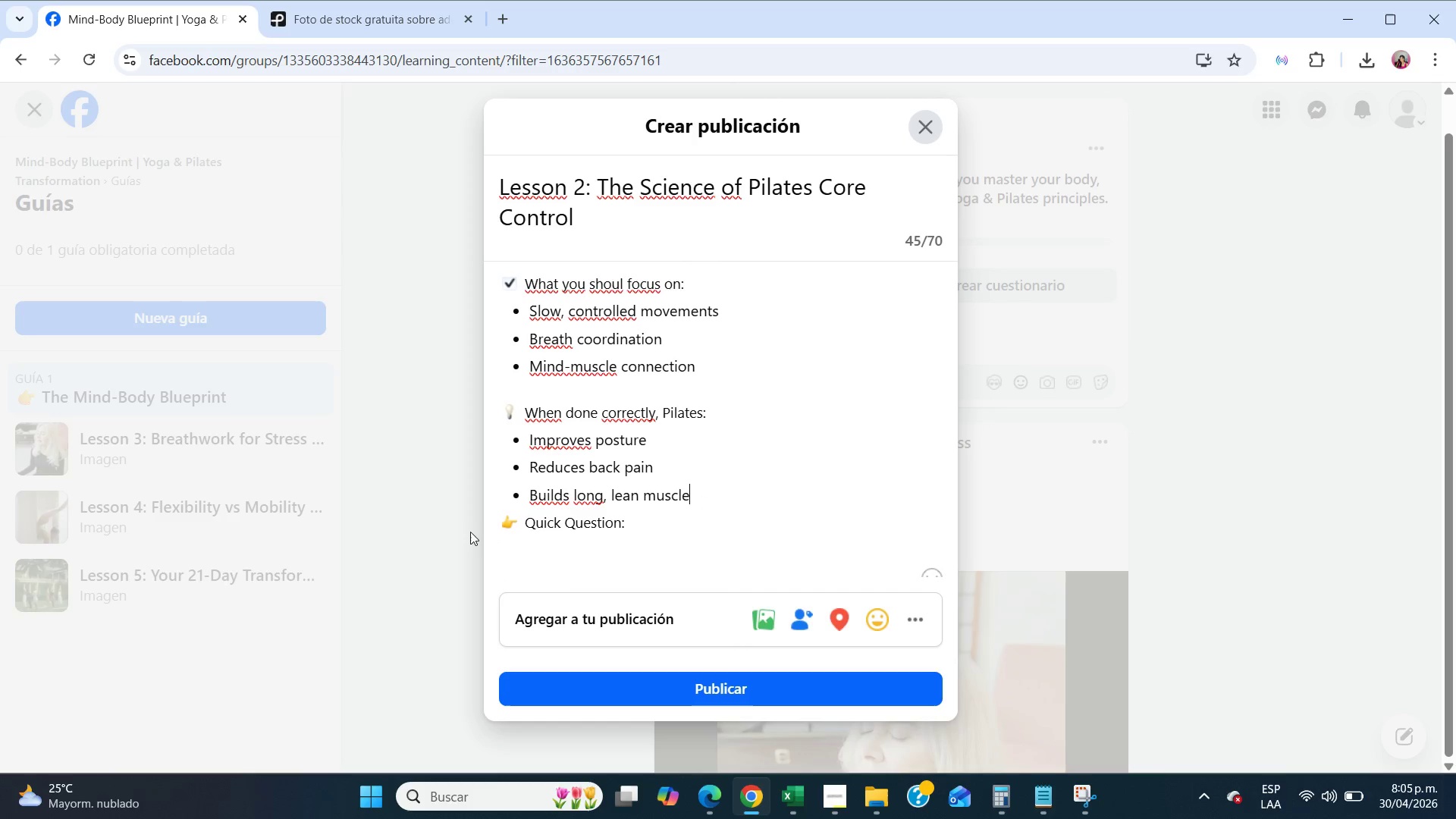 
left_click([508, 523])
 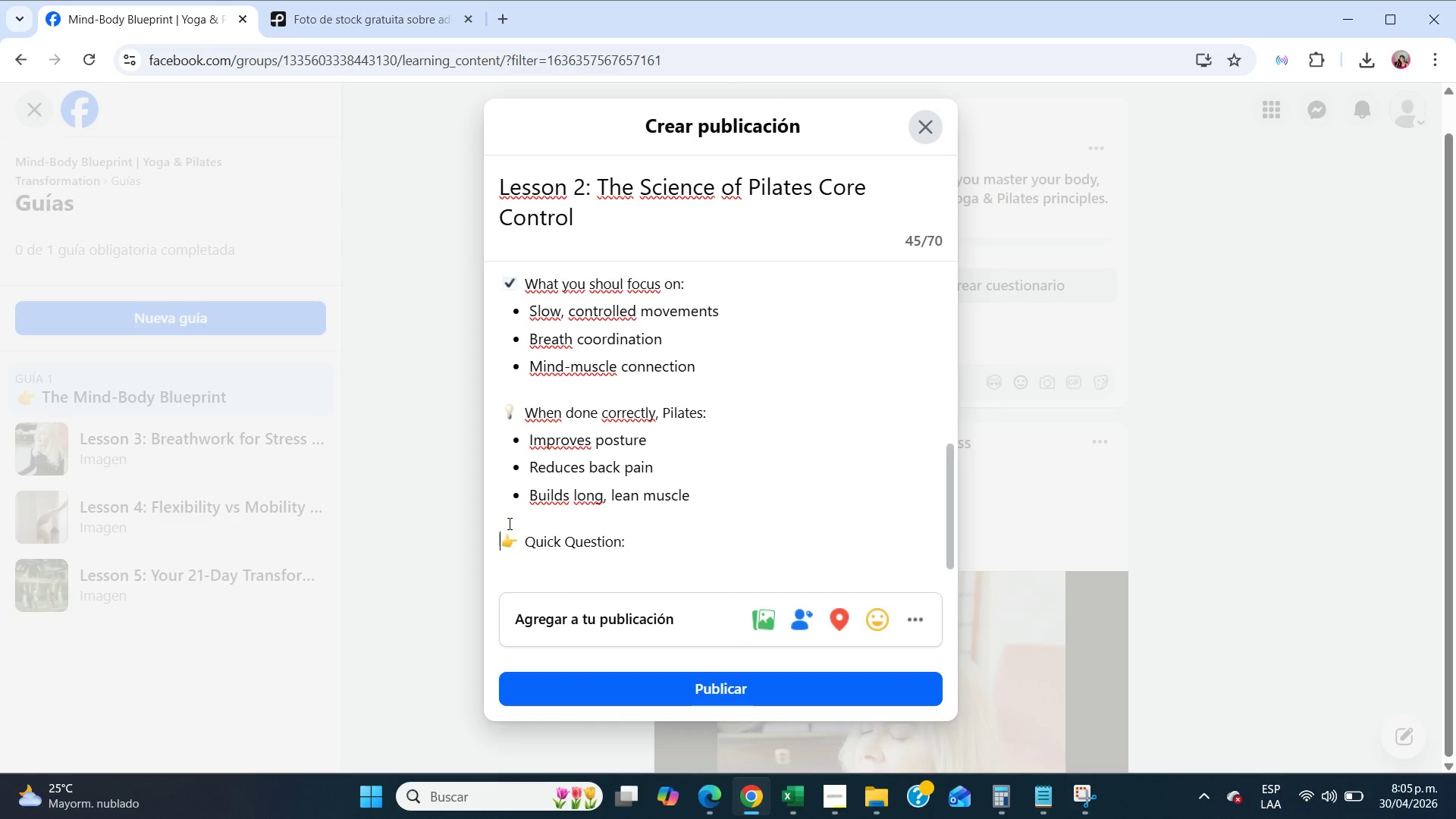 
key(Enter)
 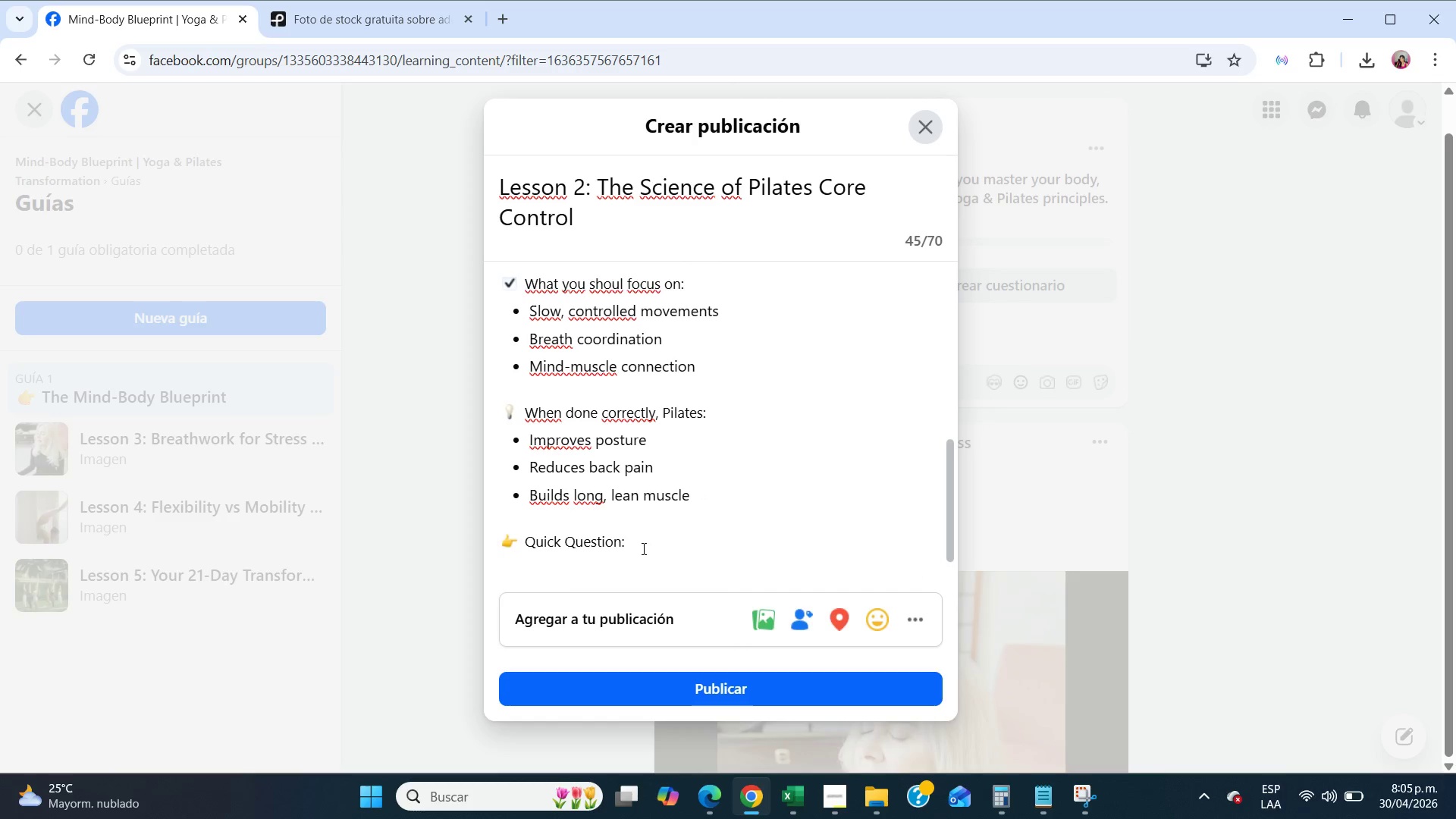 
left_click([642, 548])
 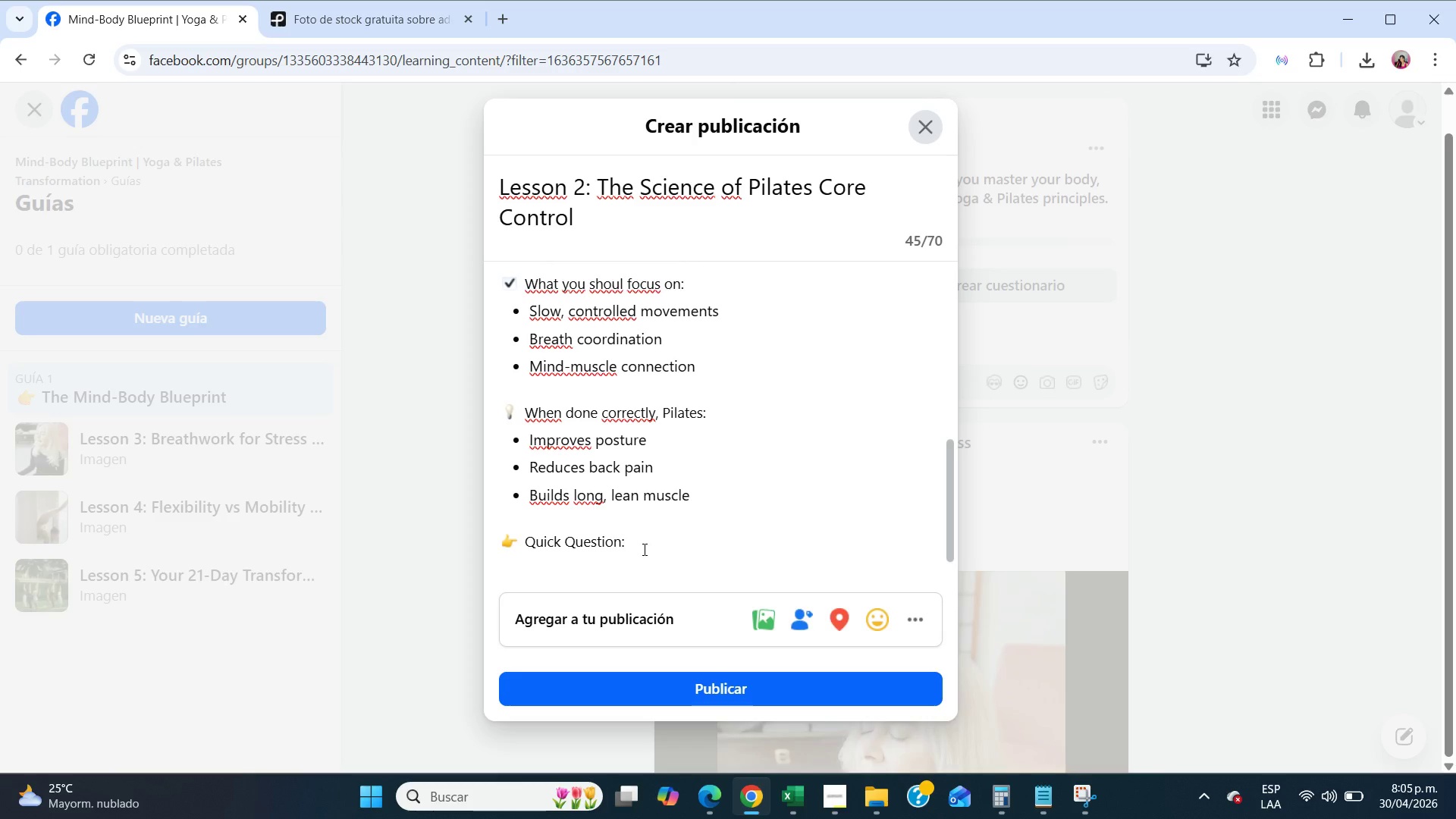 
key(NumpadEnter)
type(Do you feel your core working when you exercise{)
 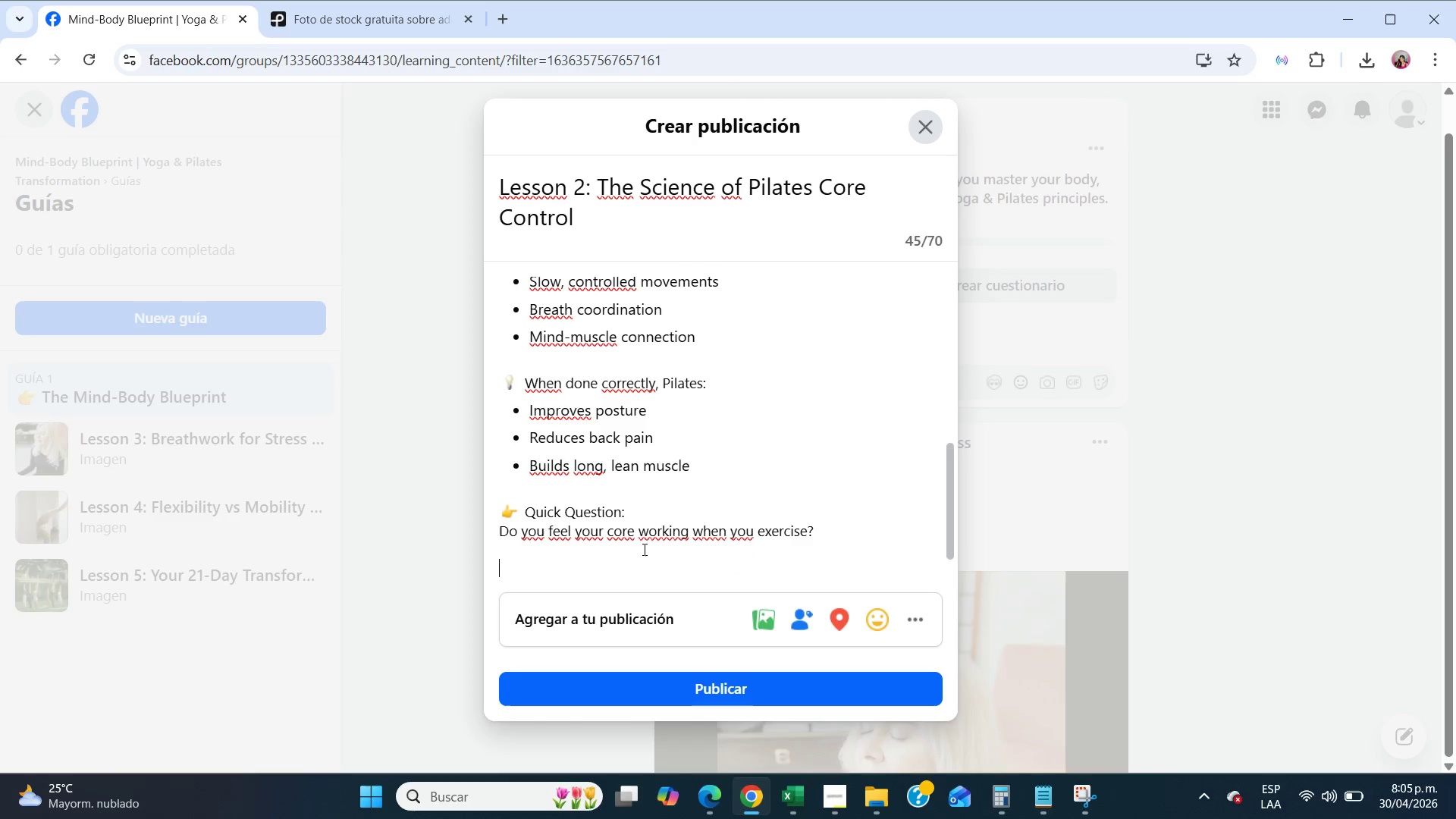 
 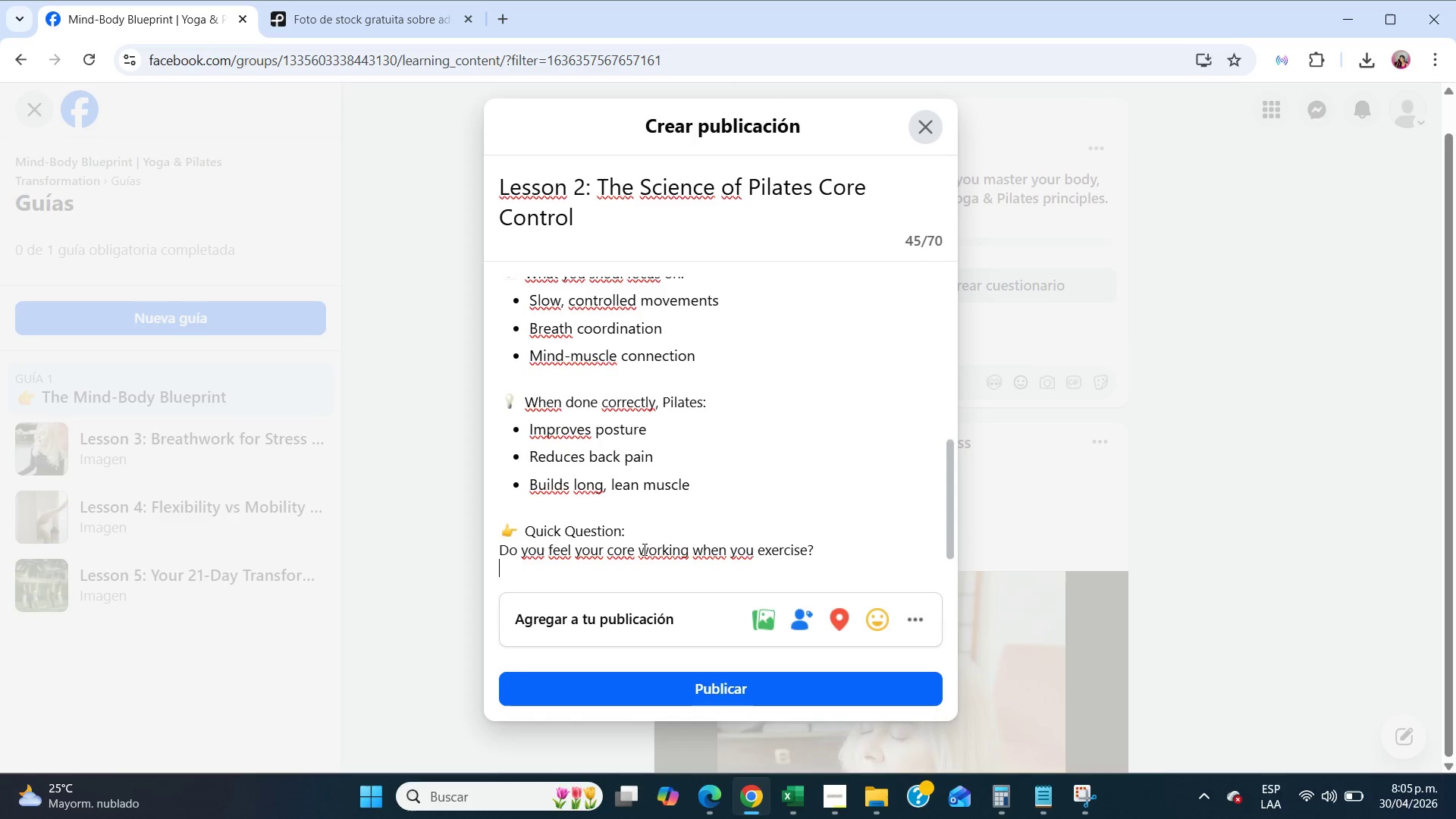 
key(Enter)
 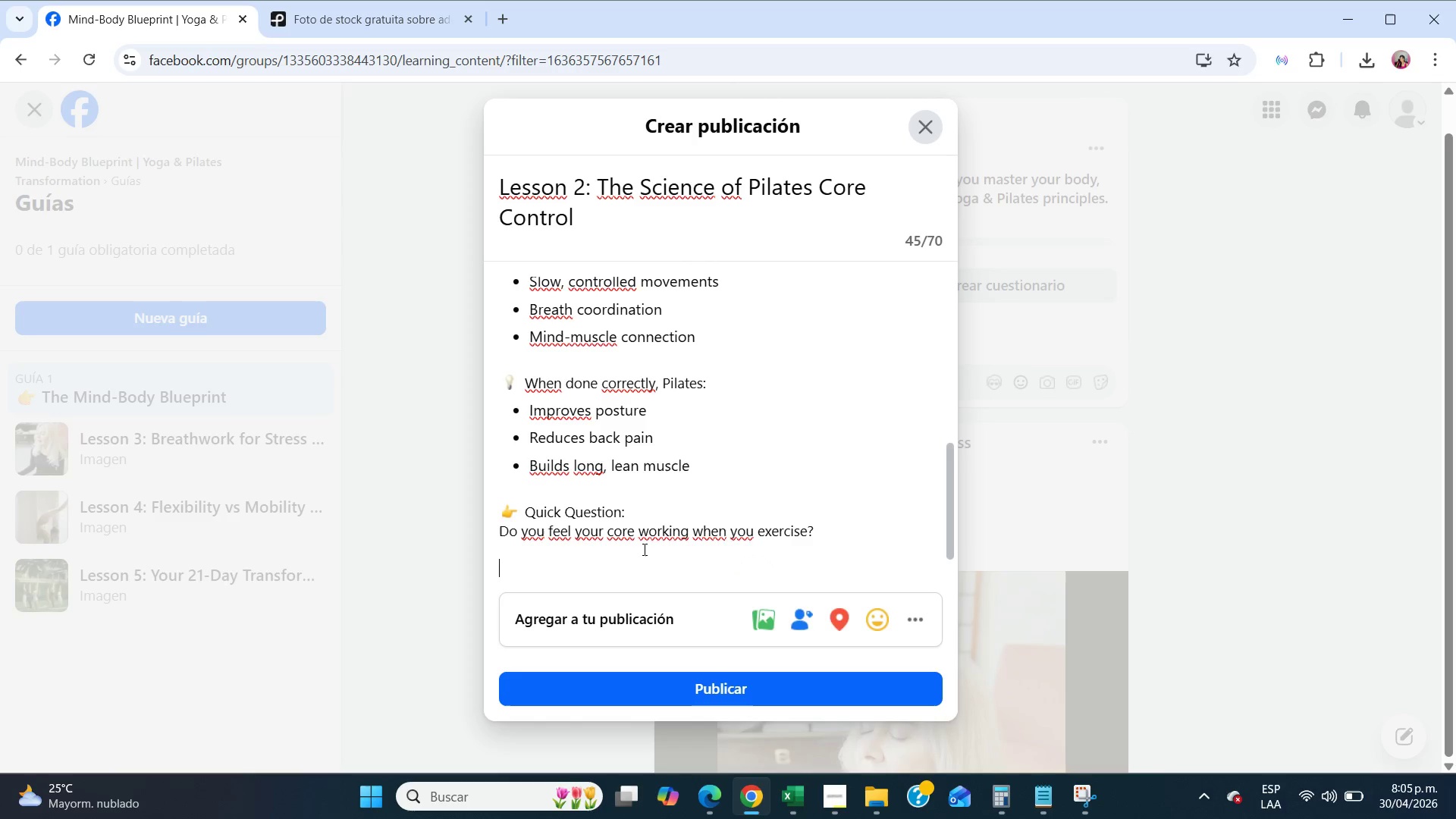 
key(Enter)
 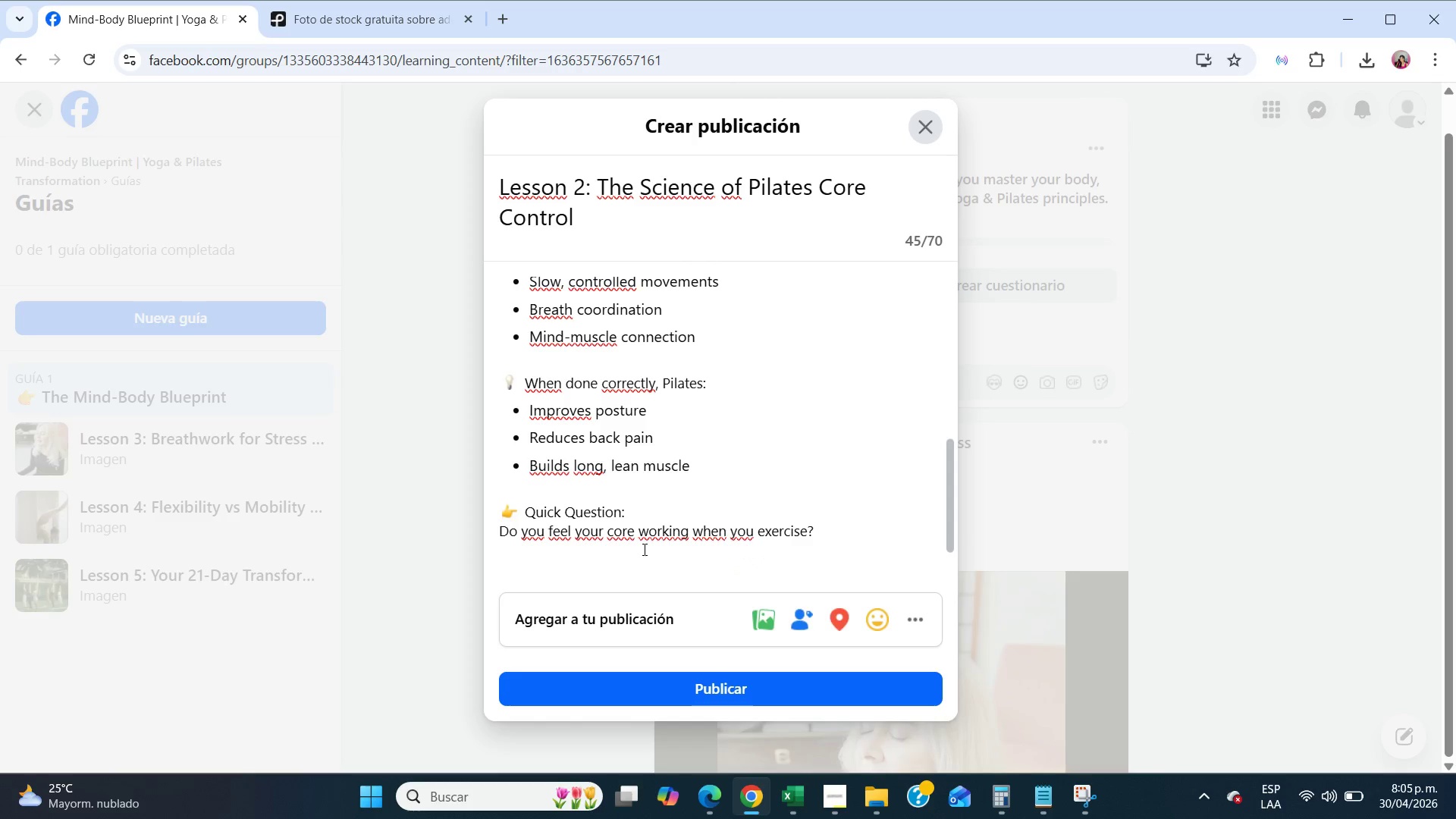 
type(Comment>)
 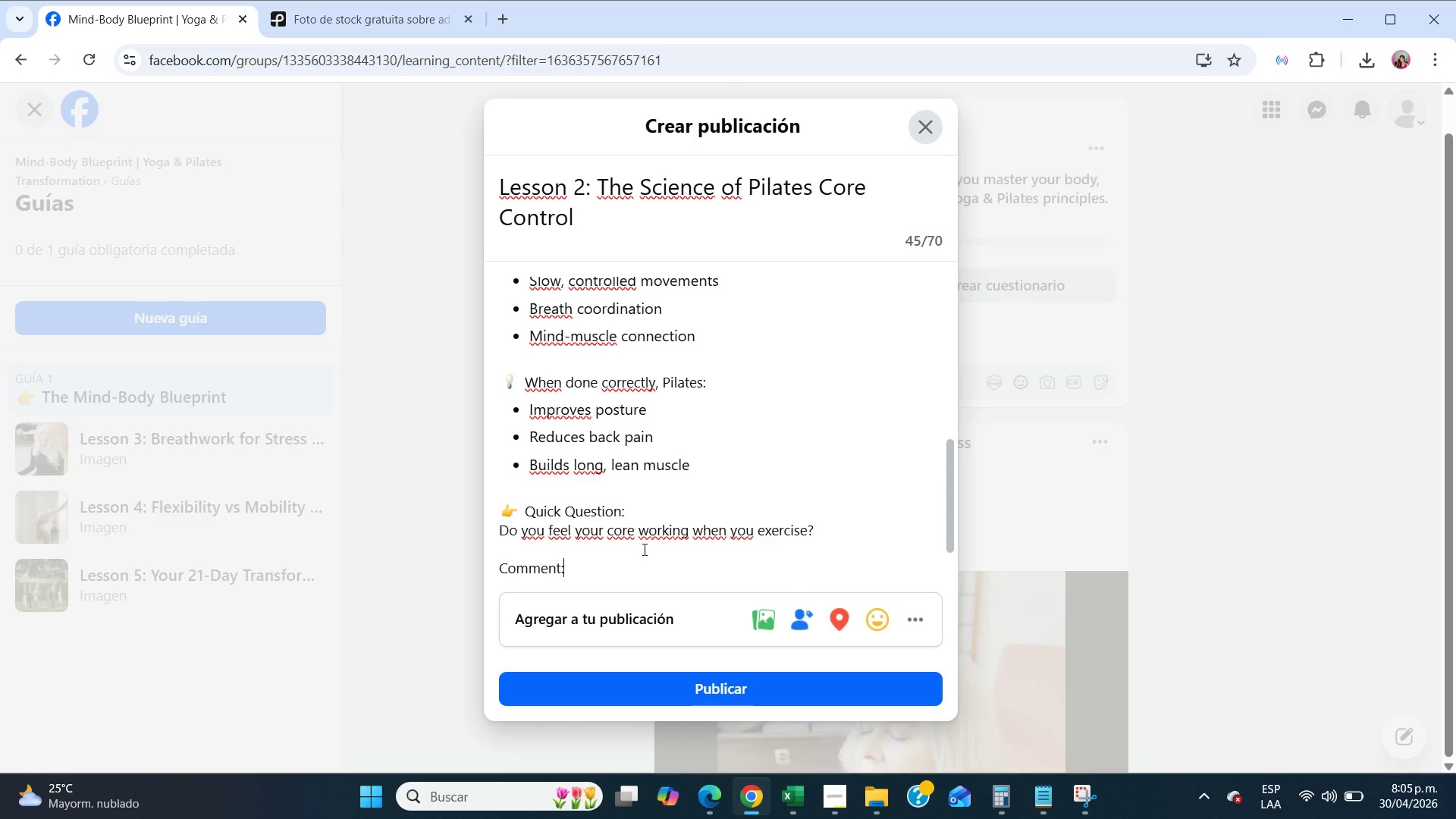 
key(Enter)
 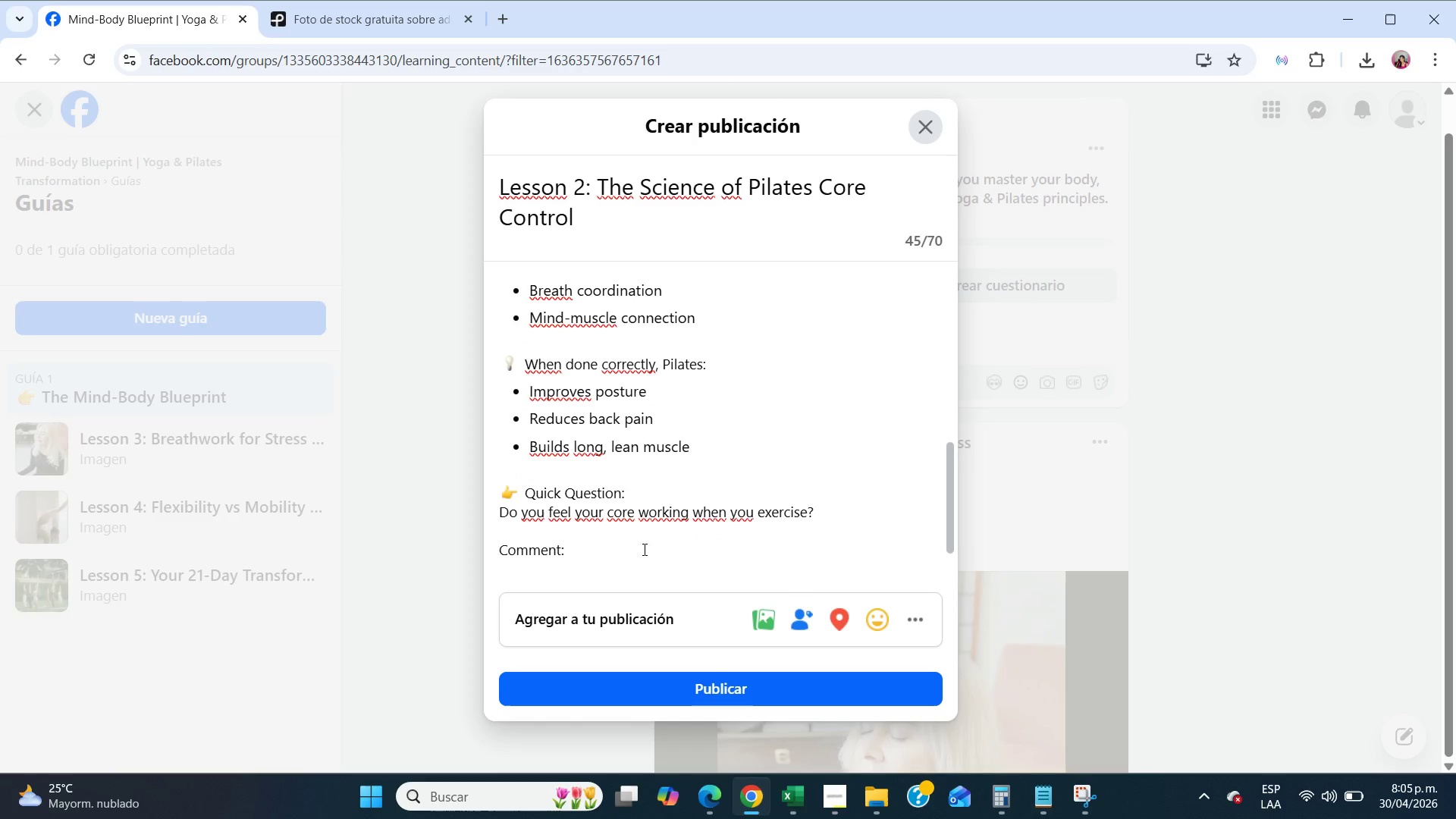 
type(Yes)
key(Backspace)
key(Backspace)
type(ES / NO)
 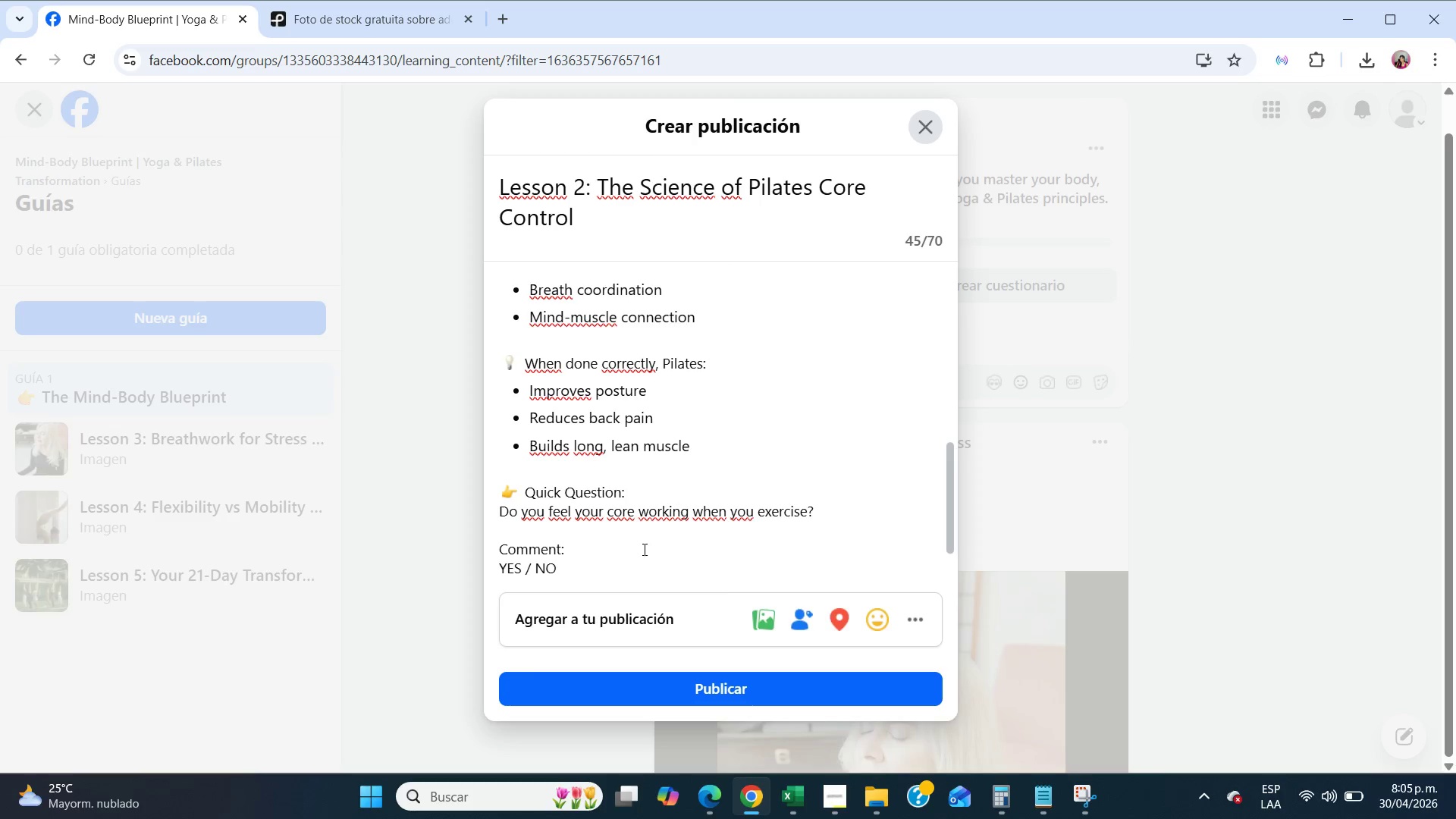 
key(Enter)
 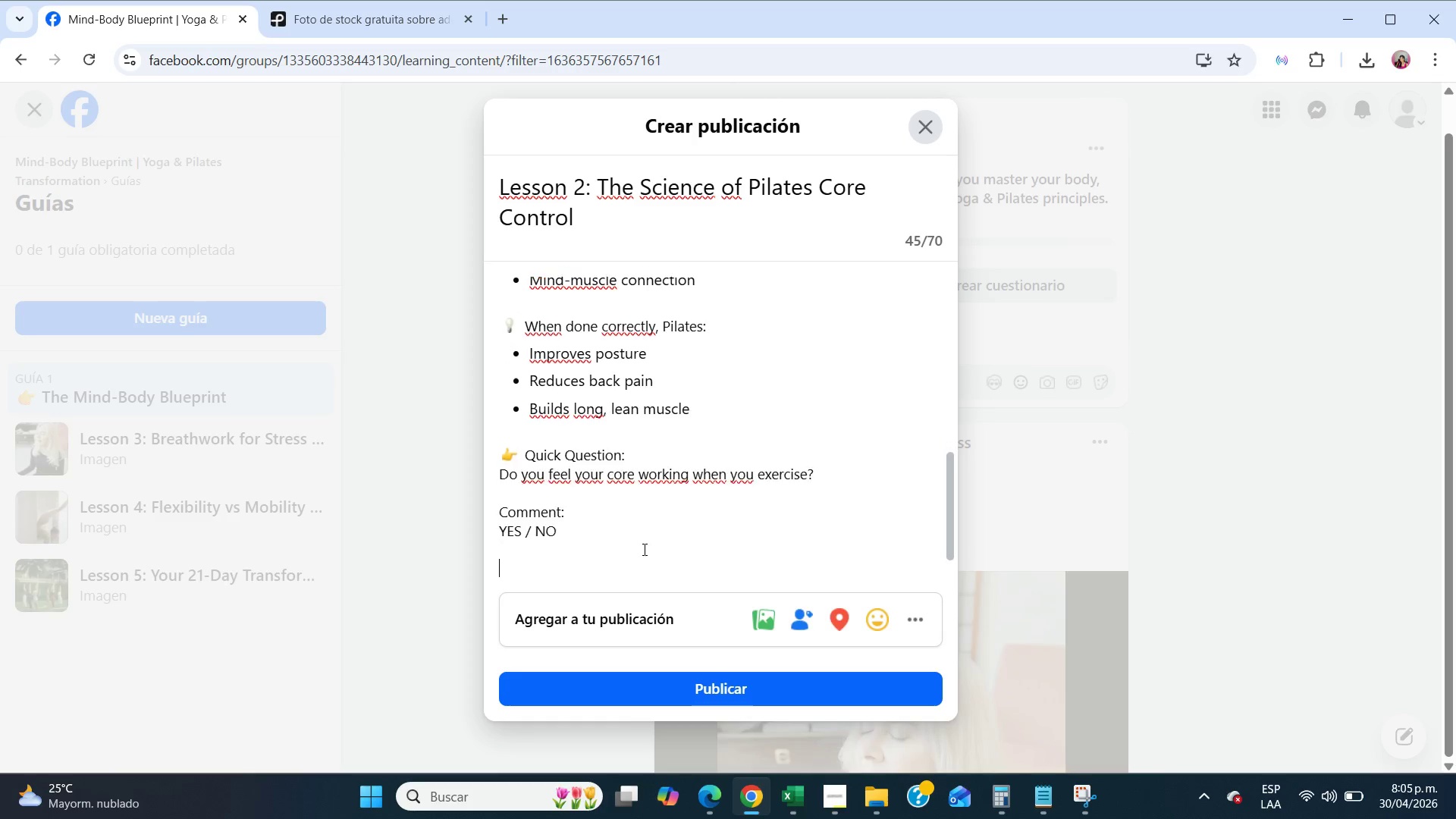 
key(Enter)
 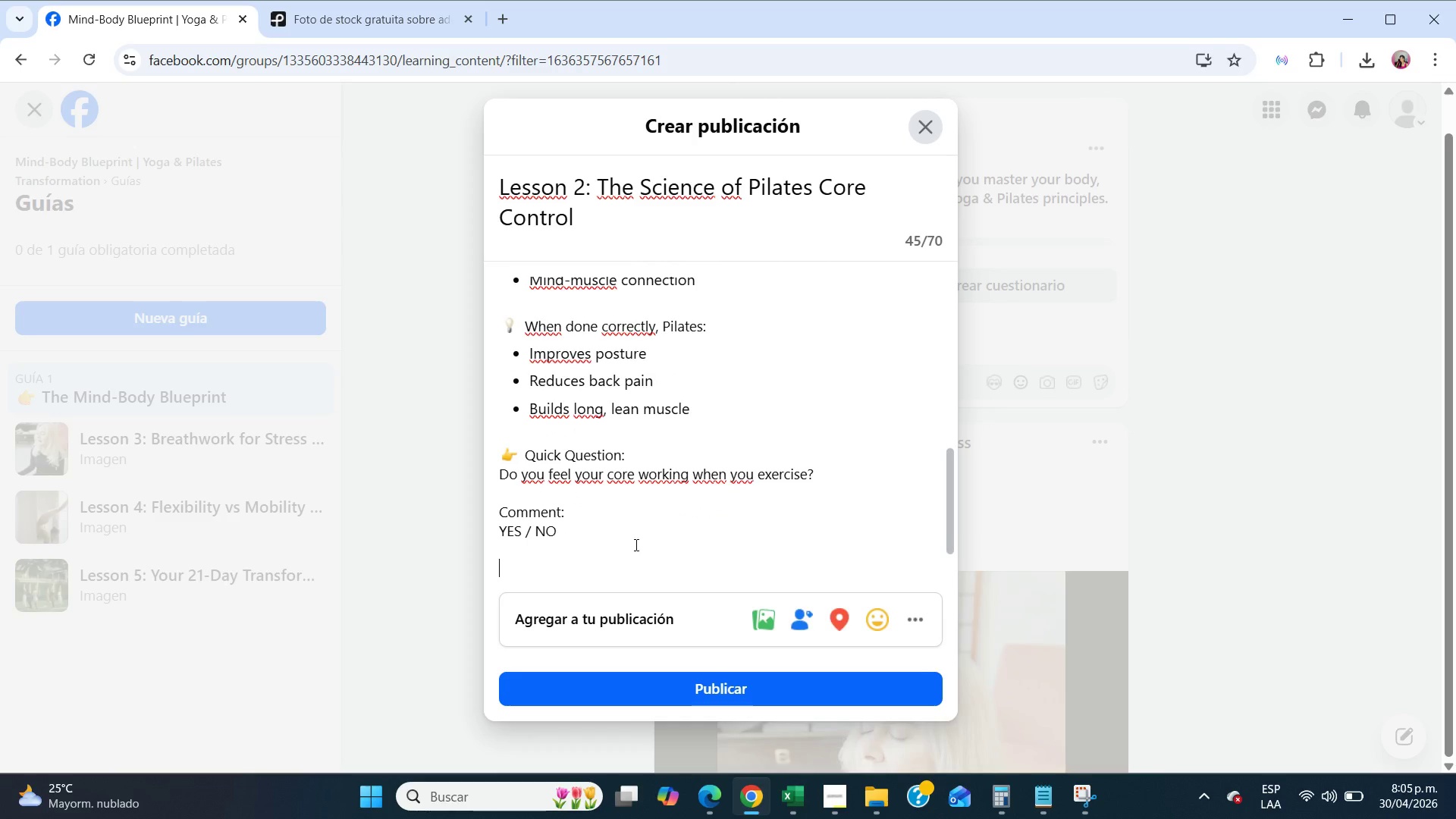 
scroll: coordinate [727, 482], scroll_direction: down, amount: 6.0
 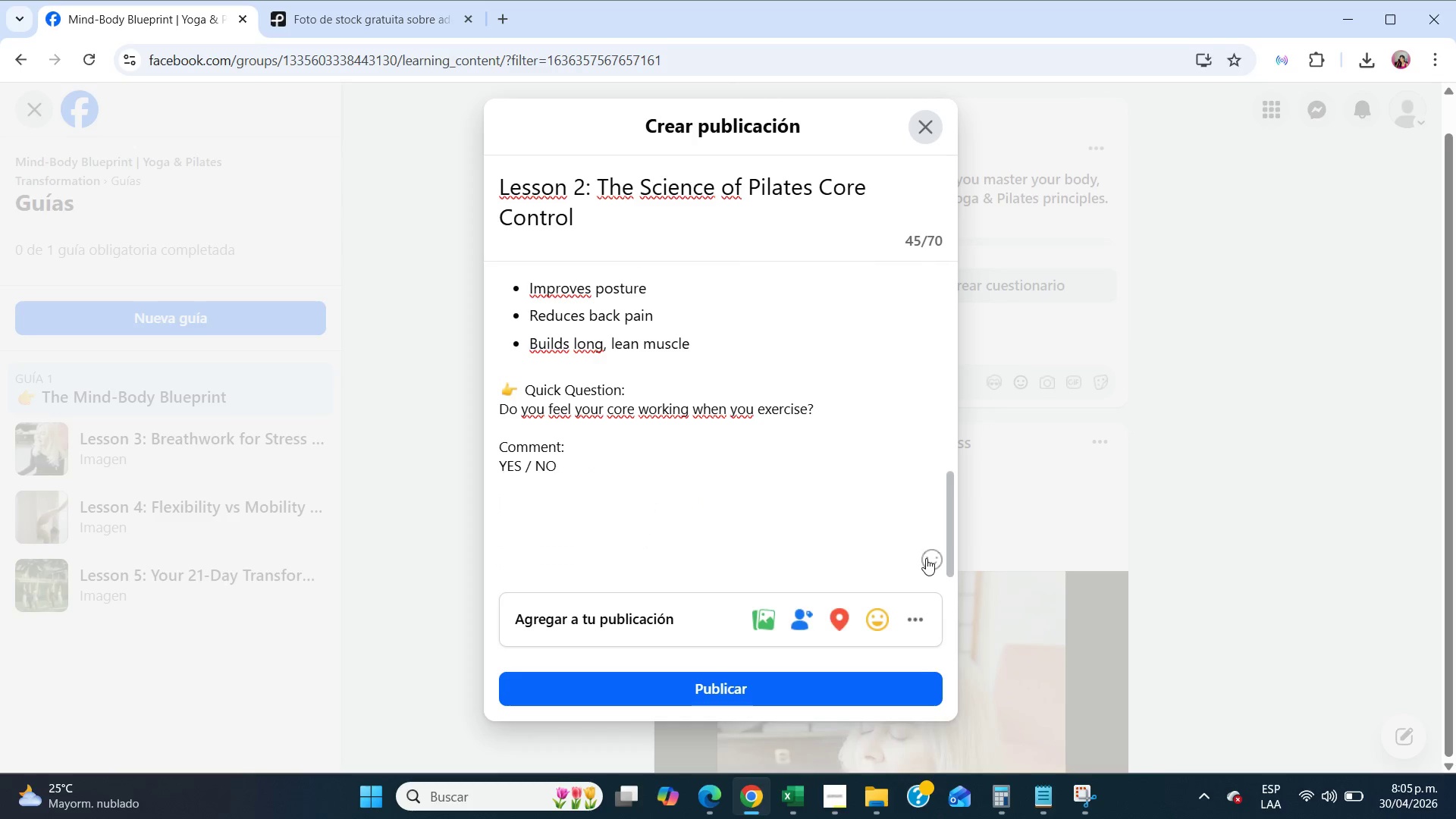 
left_click([926, 558])
 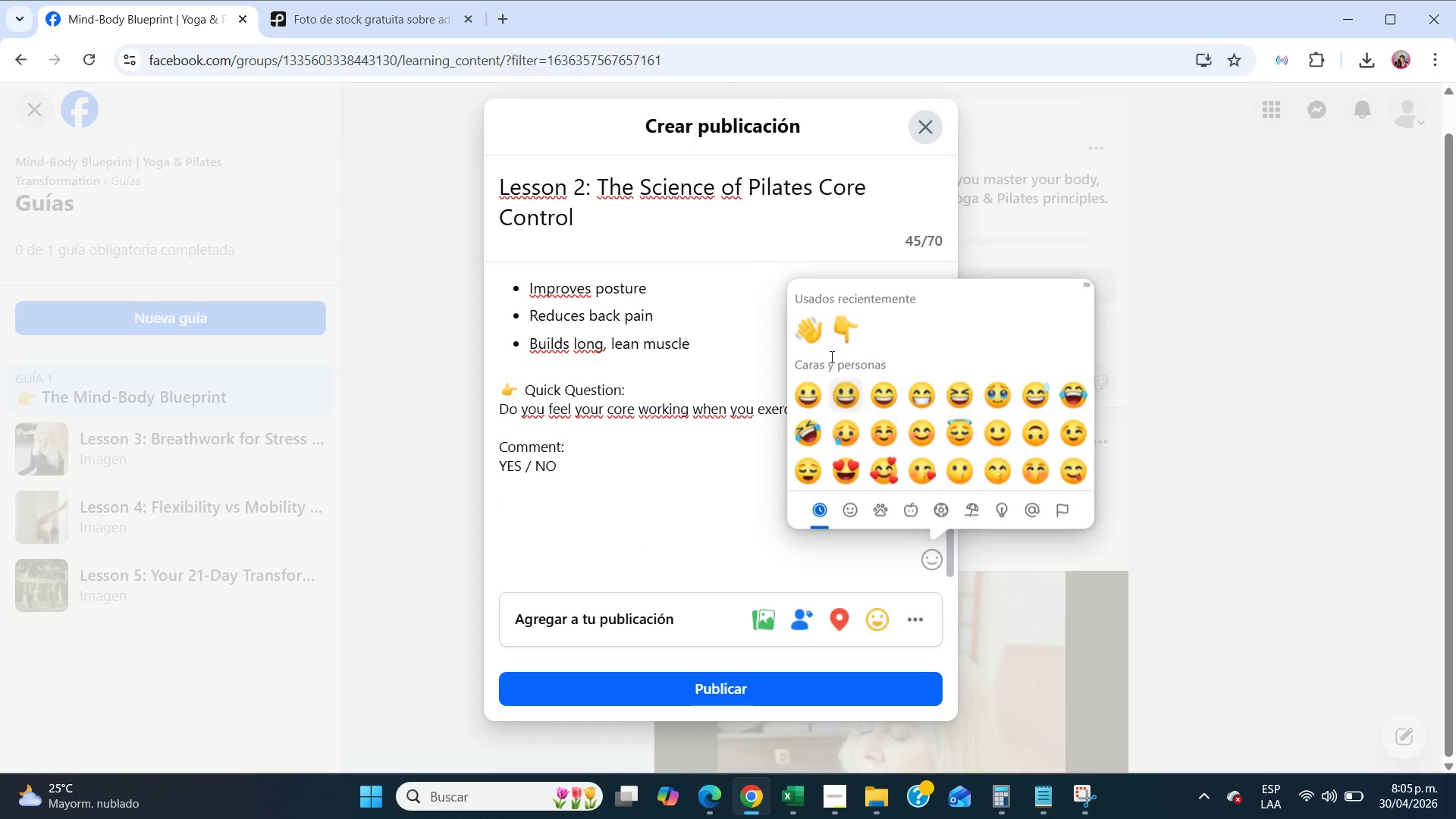 
left_click([836, 345])
 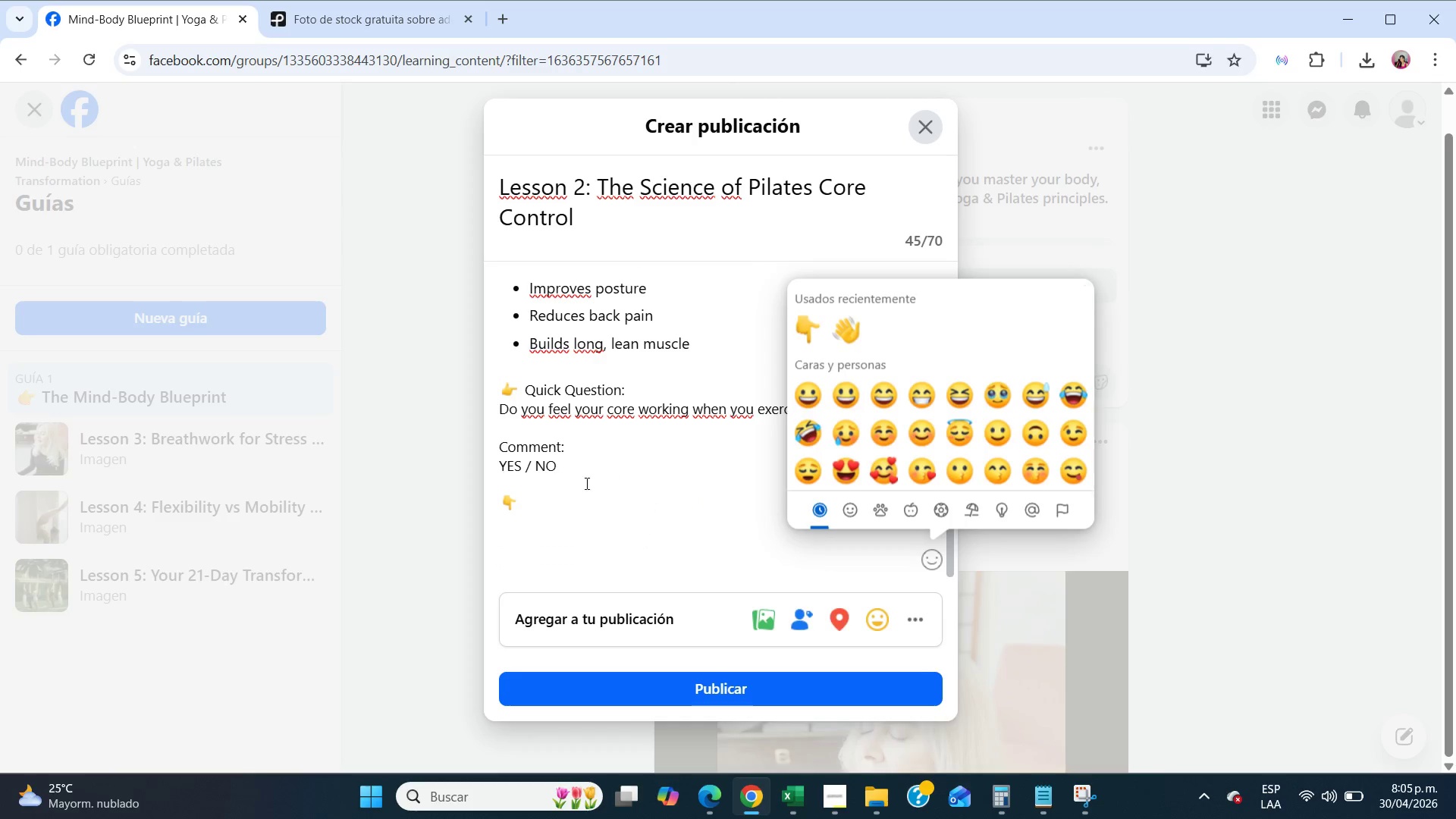 
left_click([566, 496])
 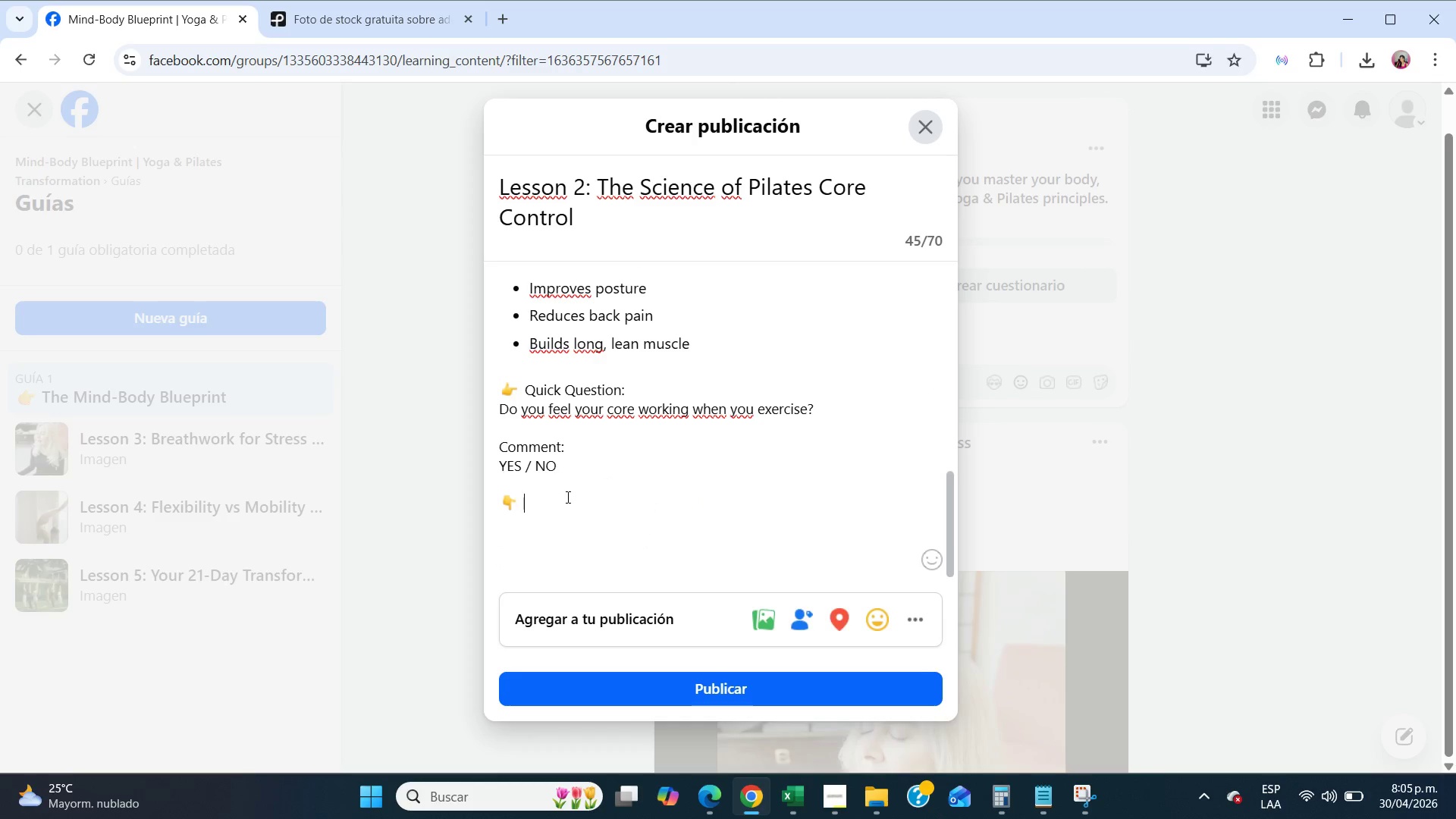 
key(Space)
 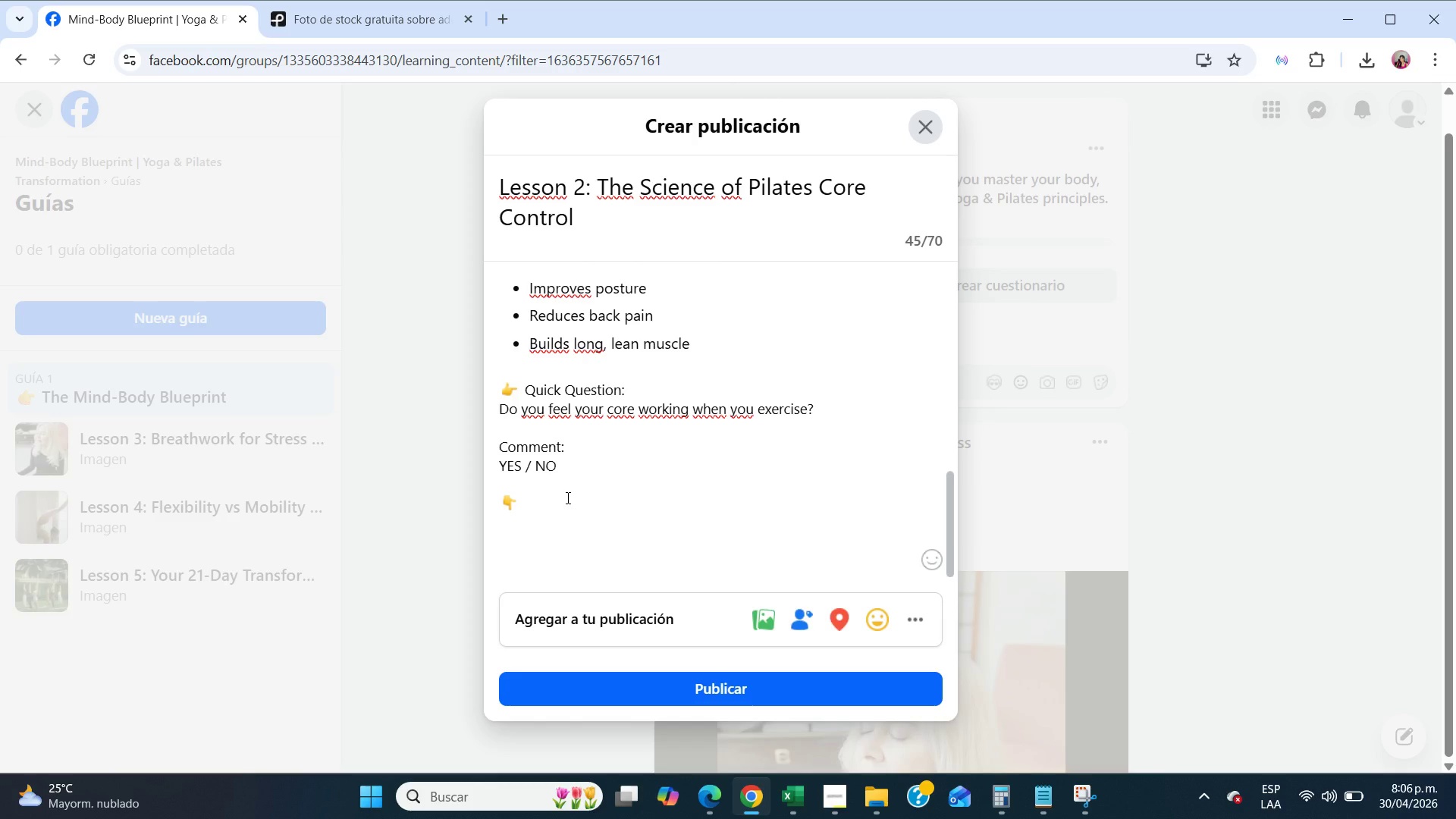 
wait(29.08)
 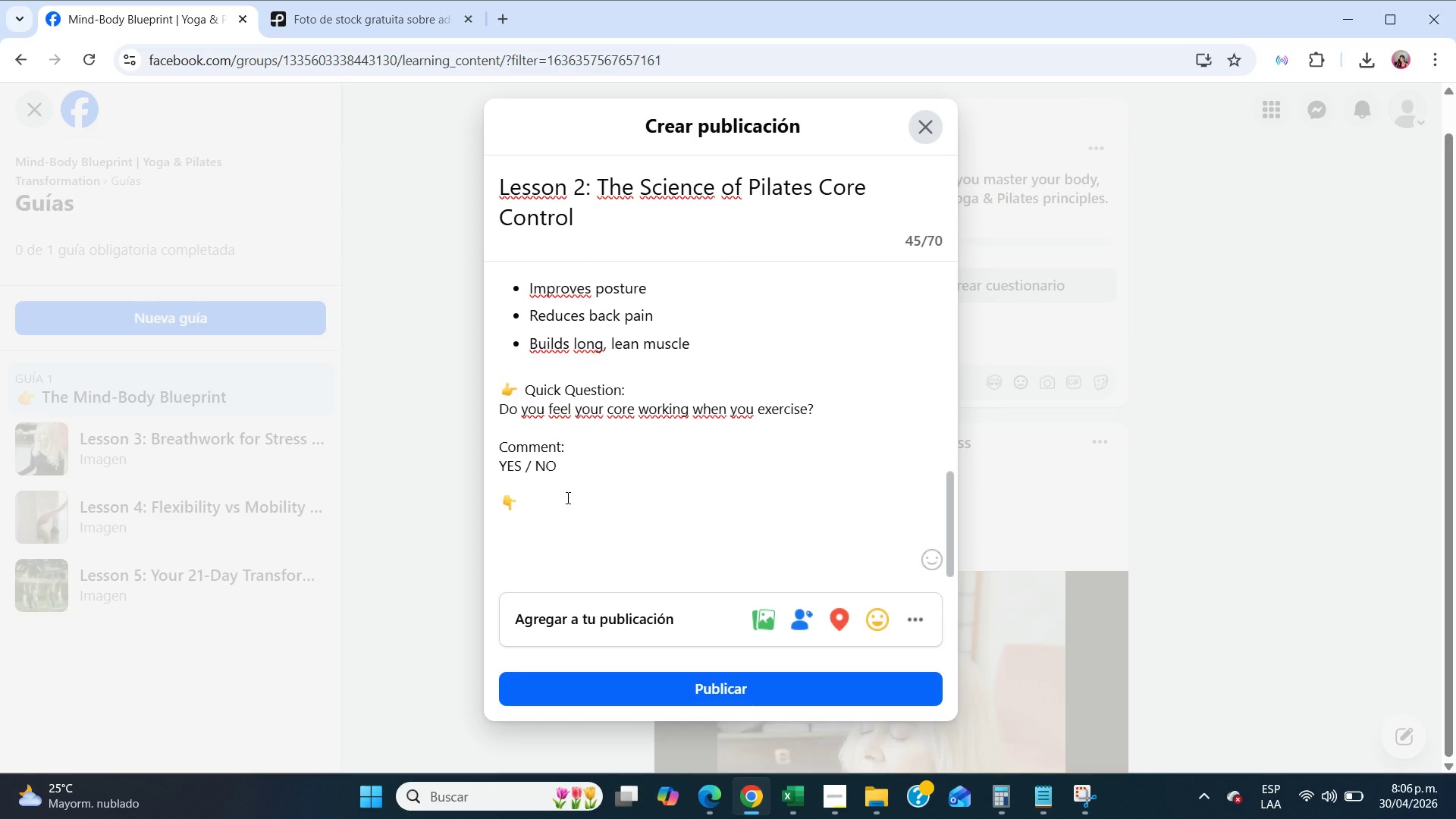 
type(Want to experience a full transofrmatio)
key(Backspace)
type(formation{)
 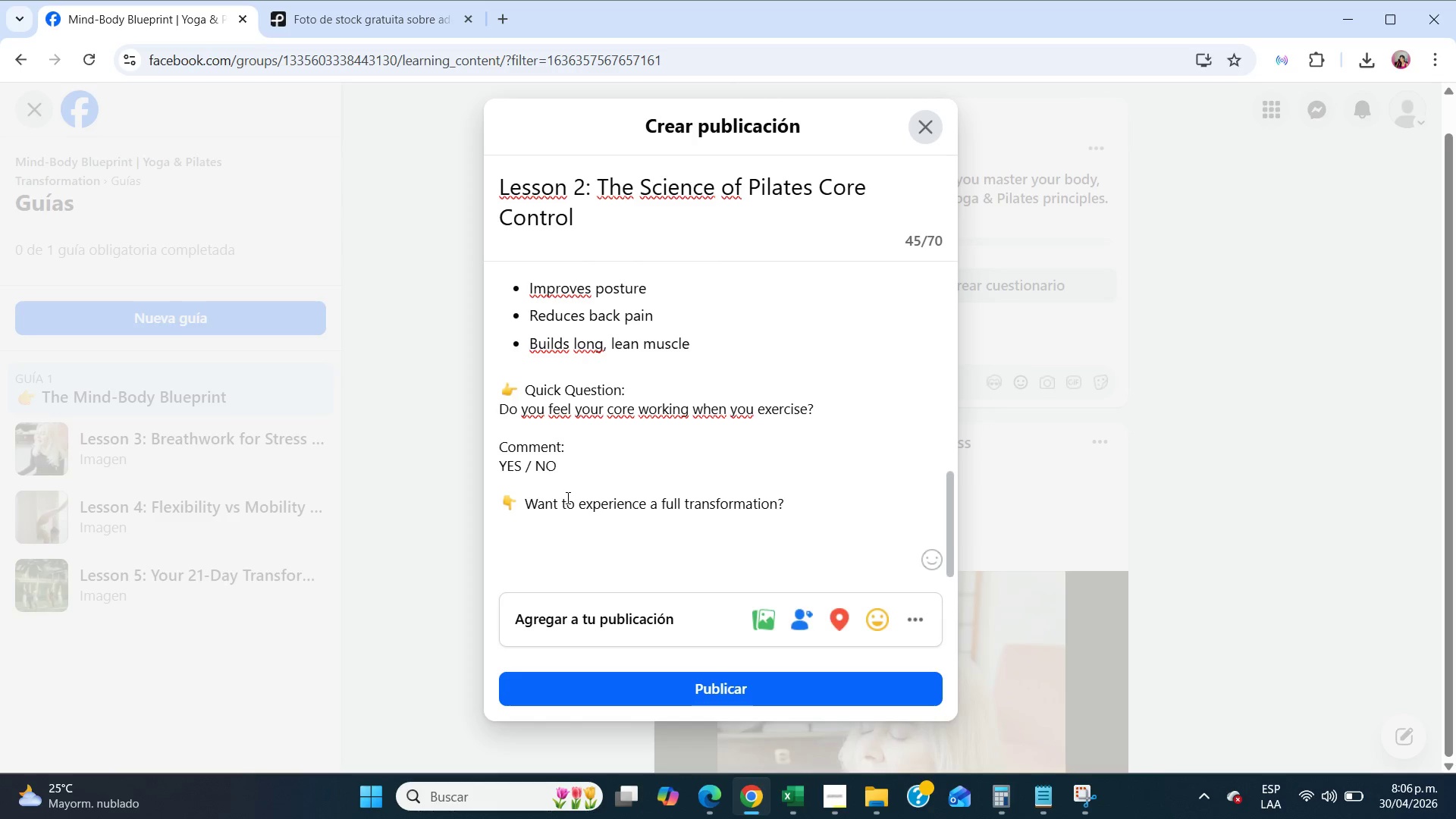 
wait(44.7)
 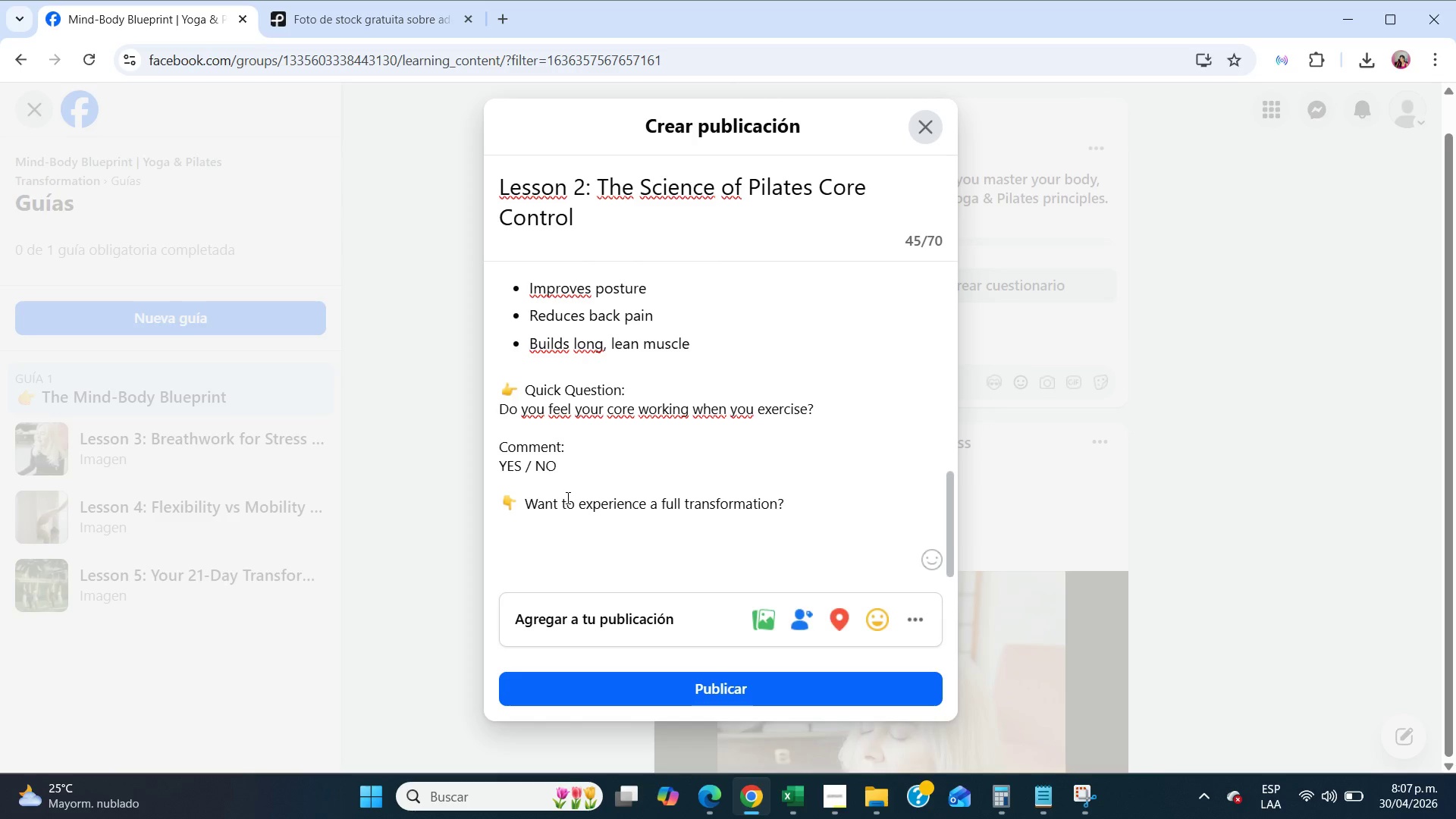 
key(NumpadEnter)
type(Comment RETREAT and I[``)
key(Backspace)
key(Backspace)
type(ll send you priority access details.)
 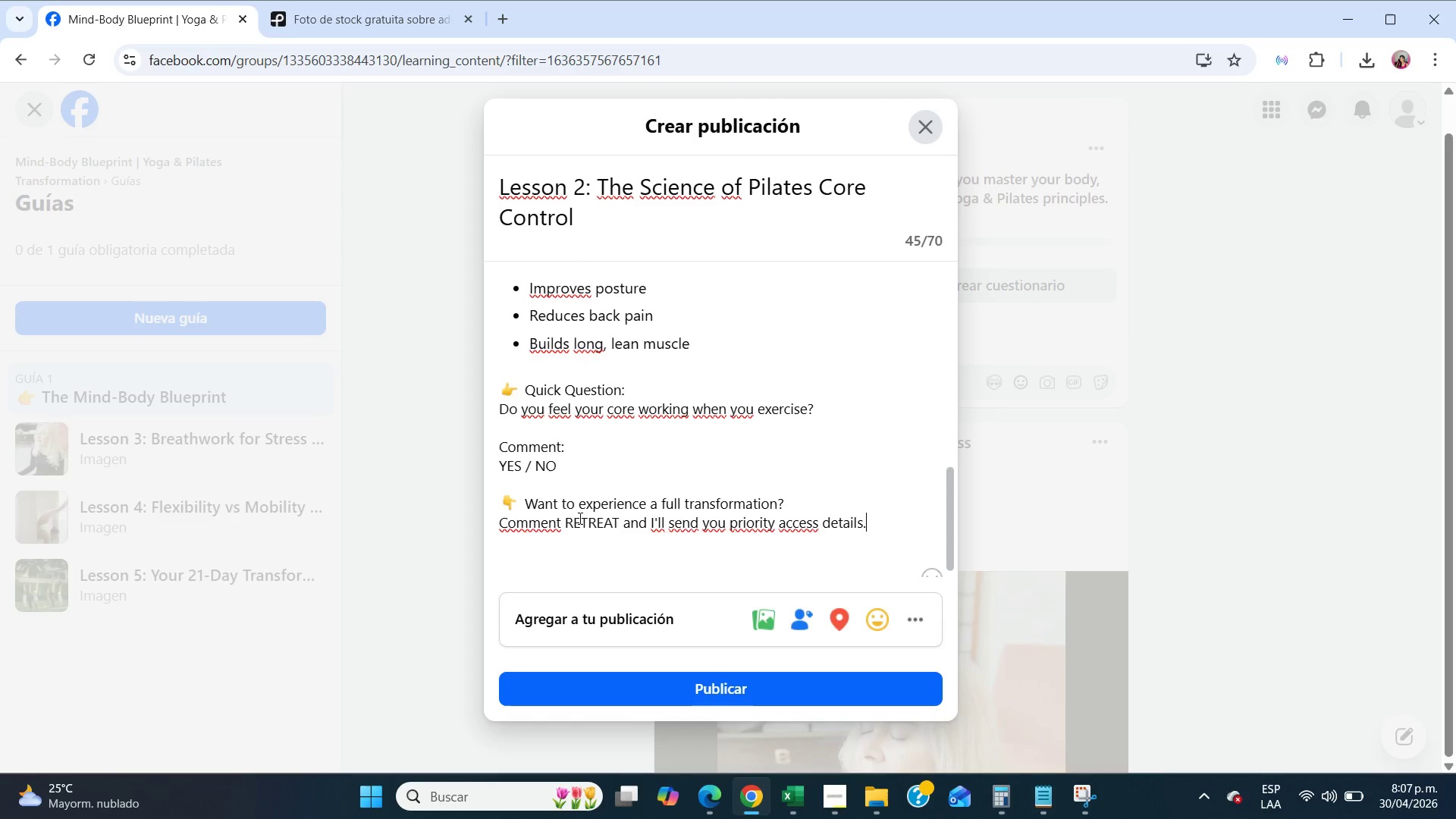 
double_click([579, 519])
 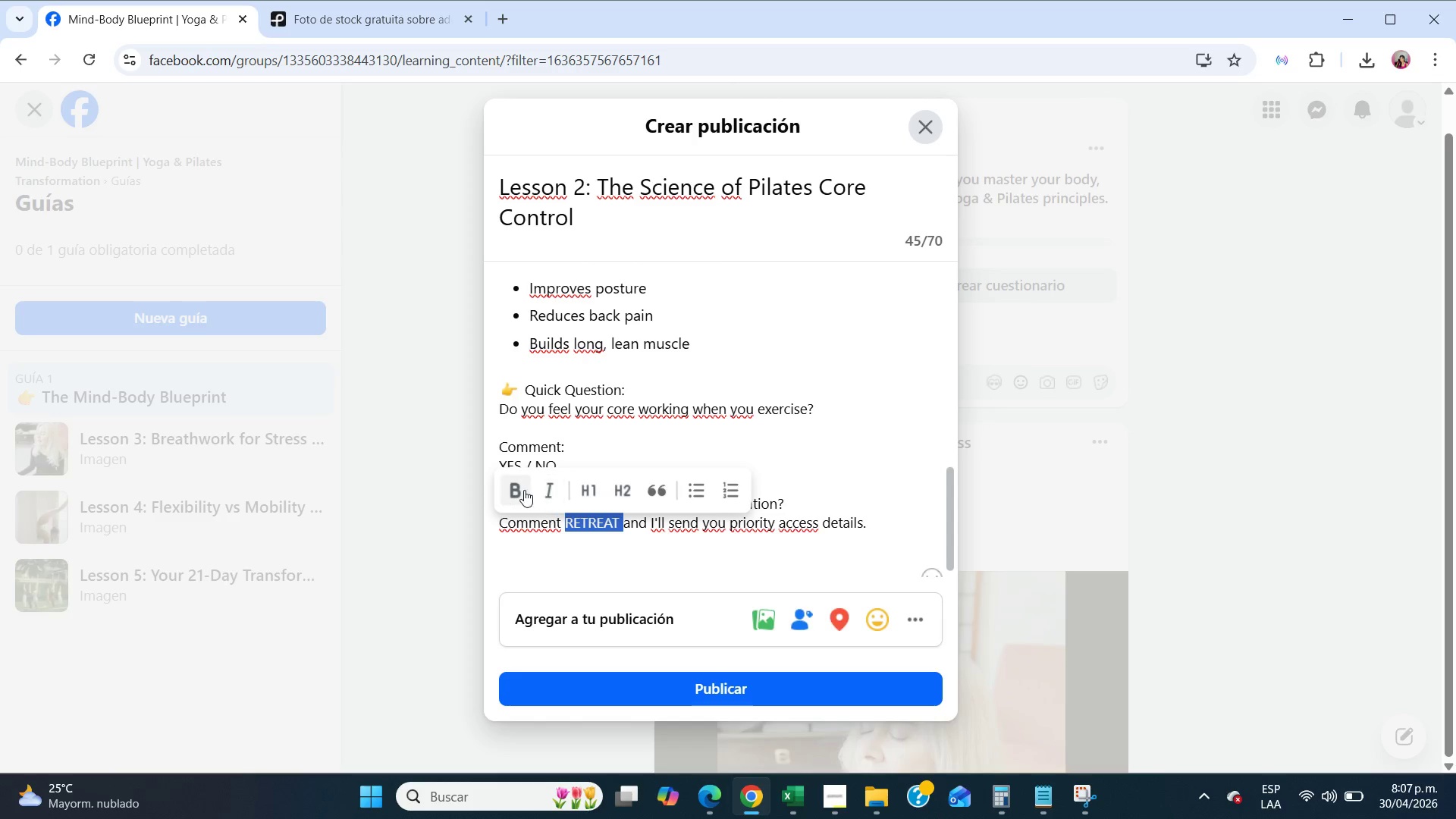 
left_click([522, 489])
 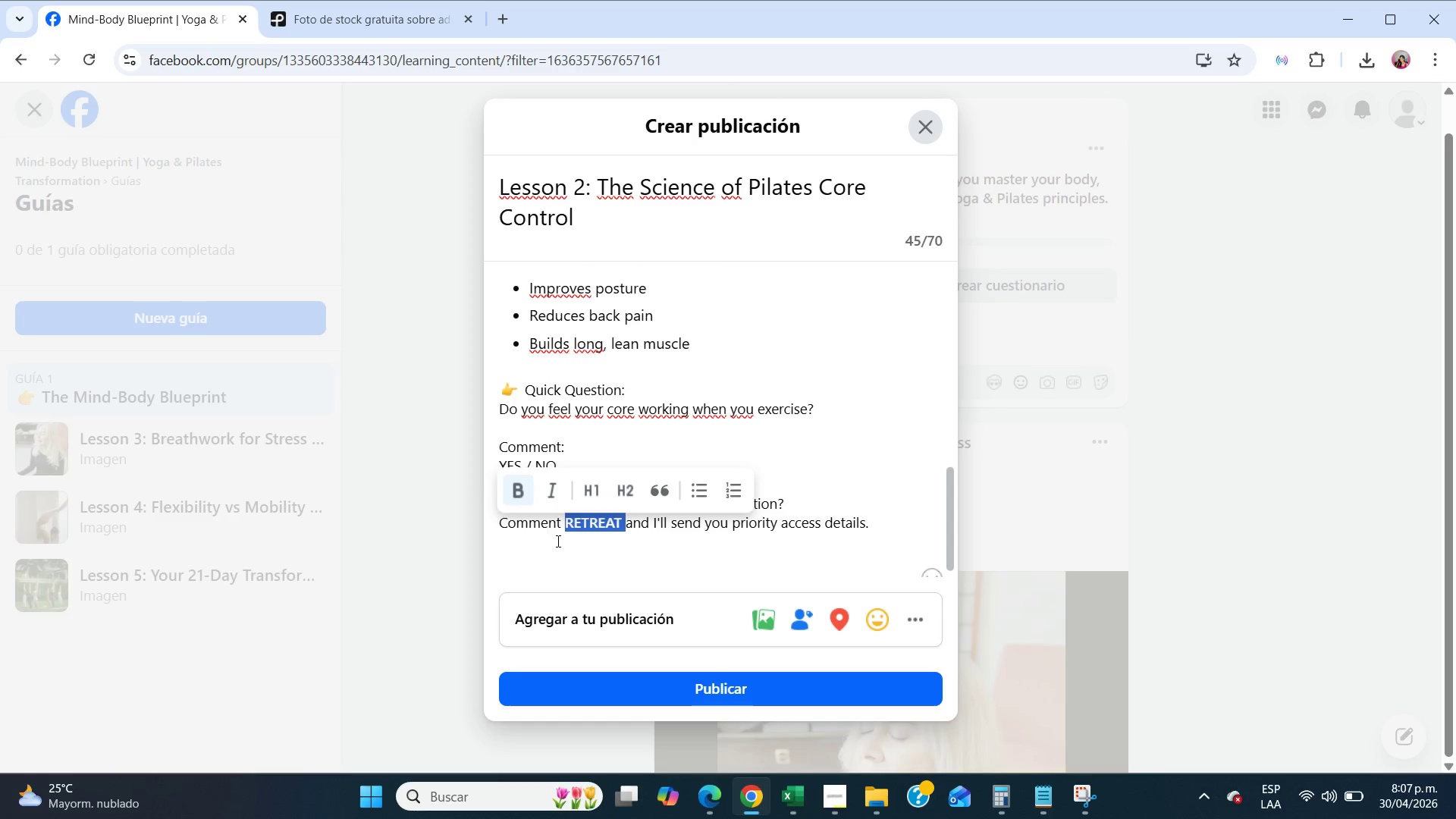 
left_click([557, 541])
 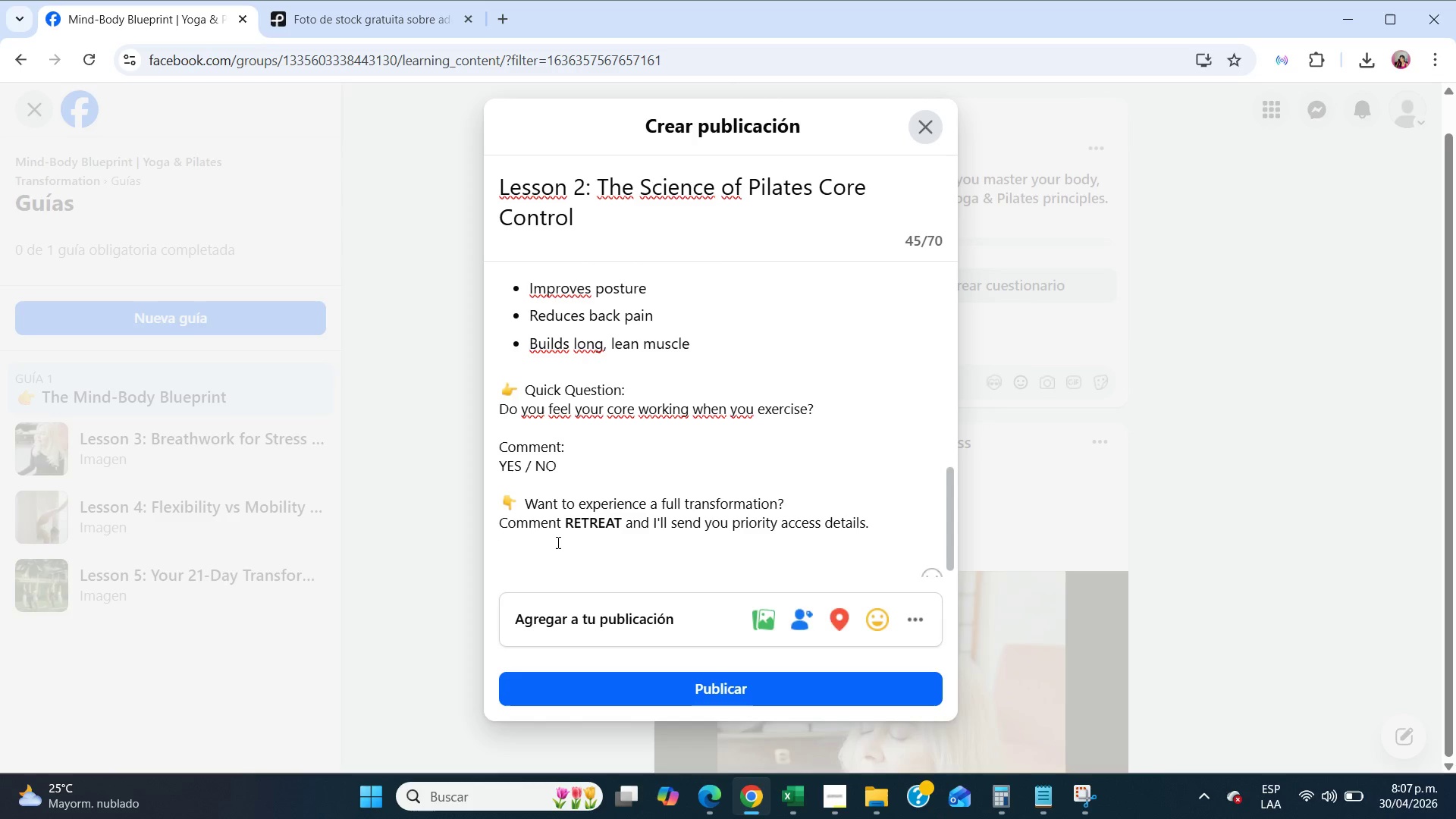 
wait(15.11)
 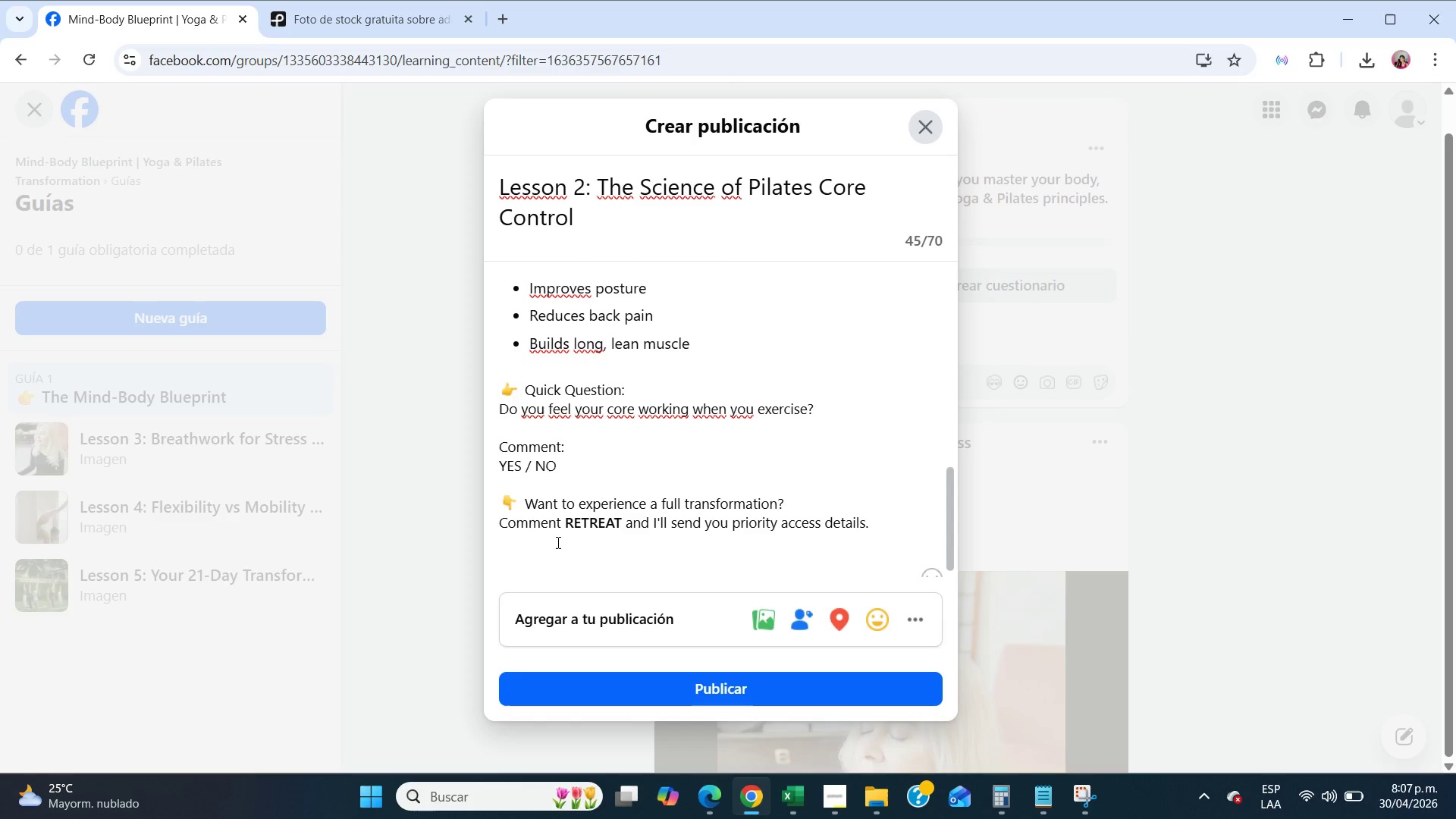 
left_click([306, 6])
 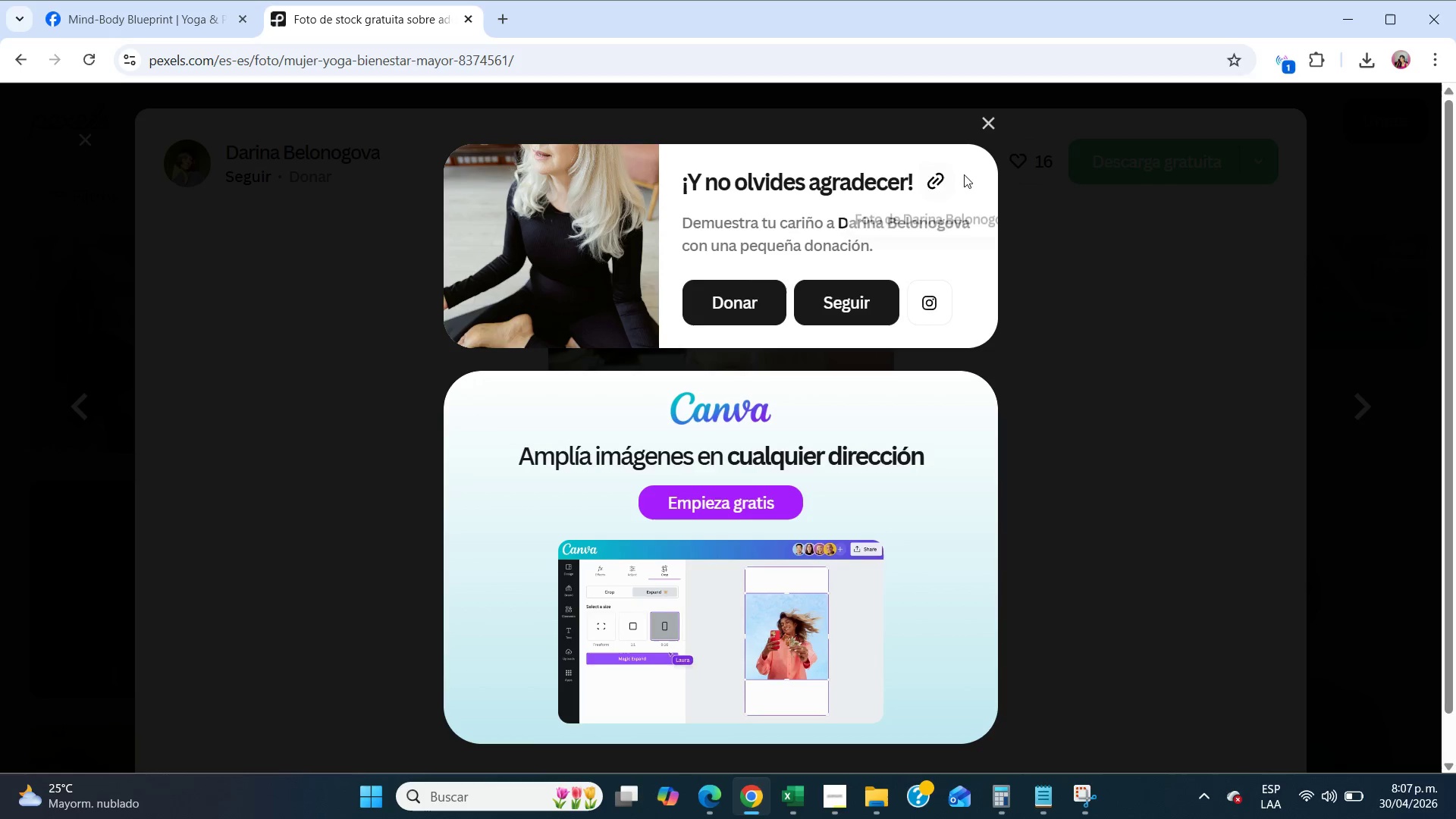 
left_click([998, 116])
 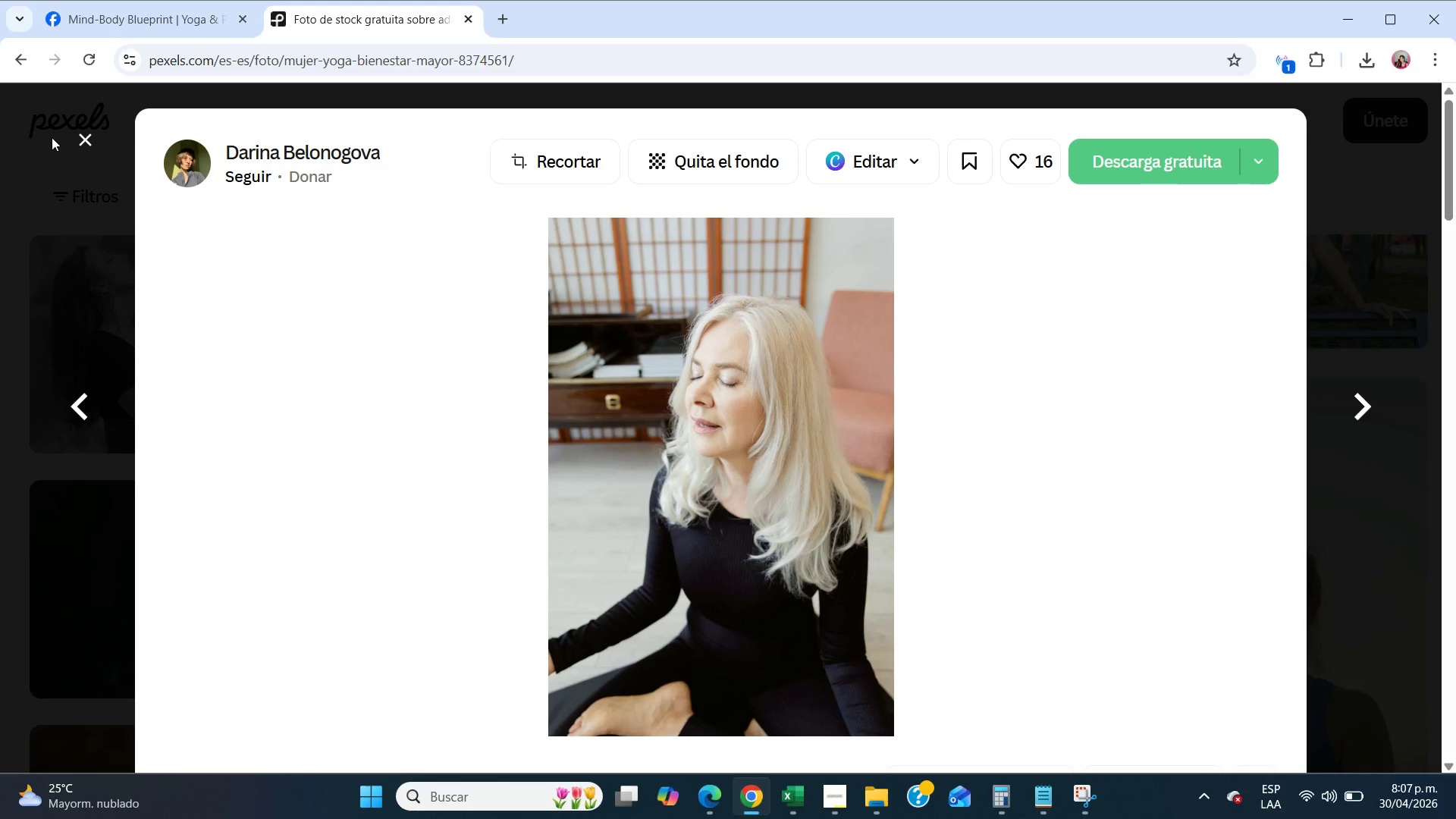 
double_click([80, 137])
 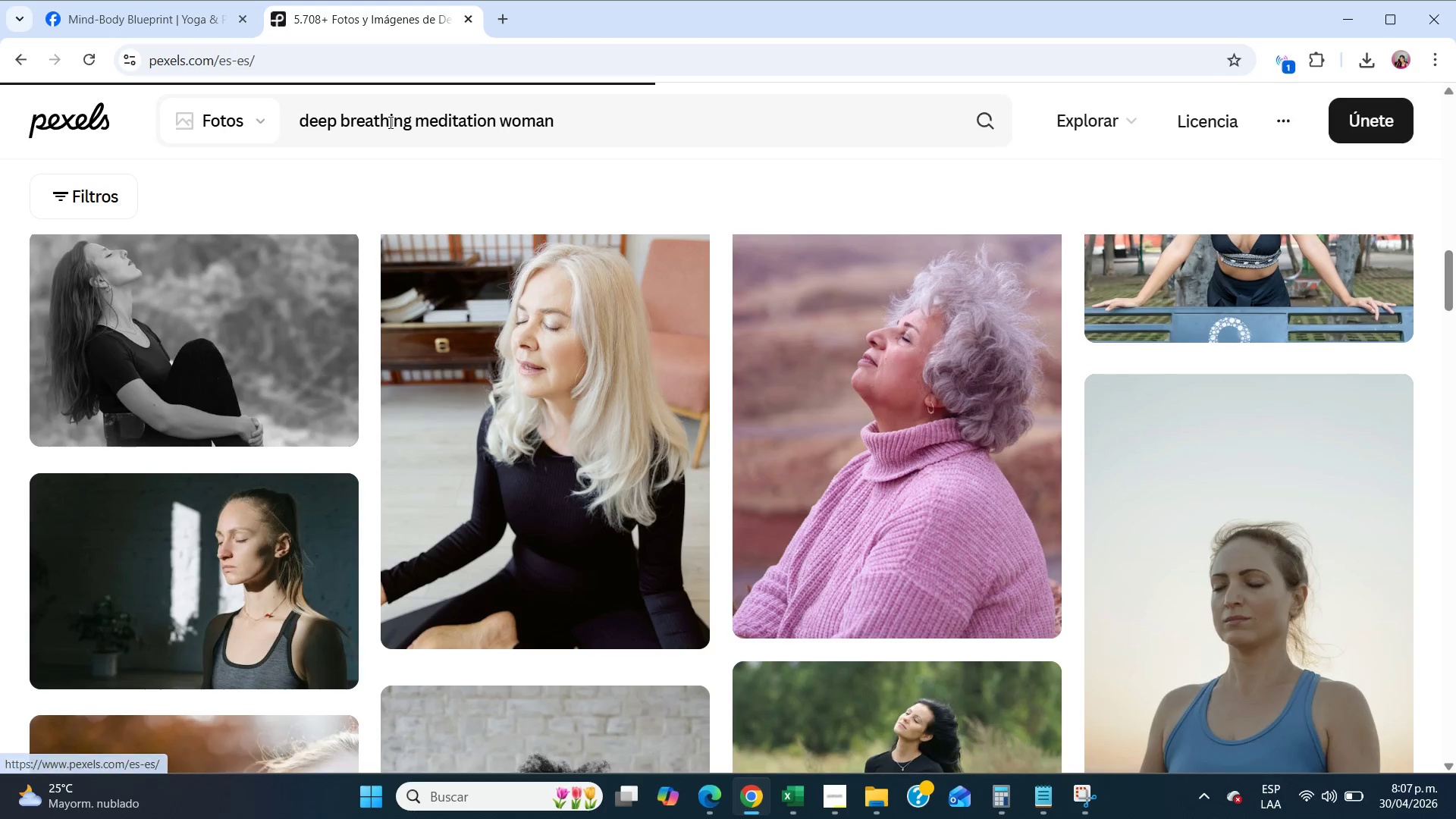 
double_click([389, 122])
 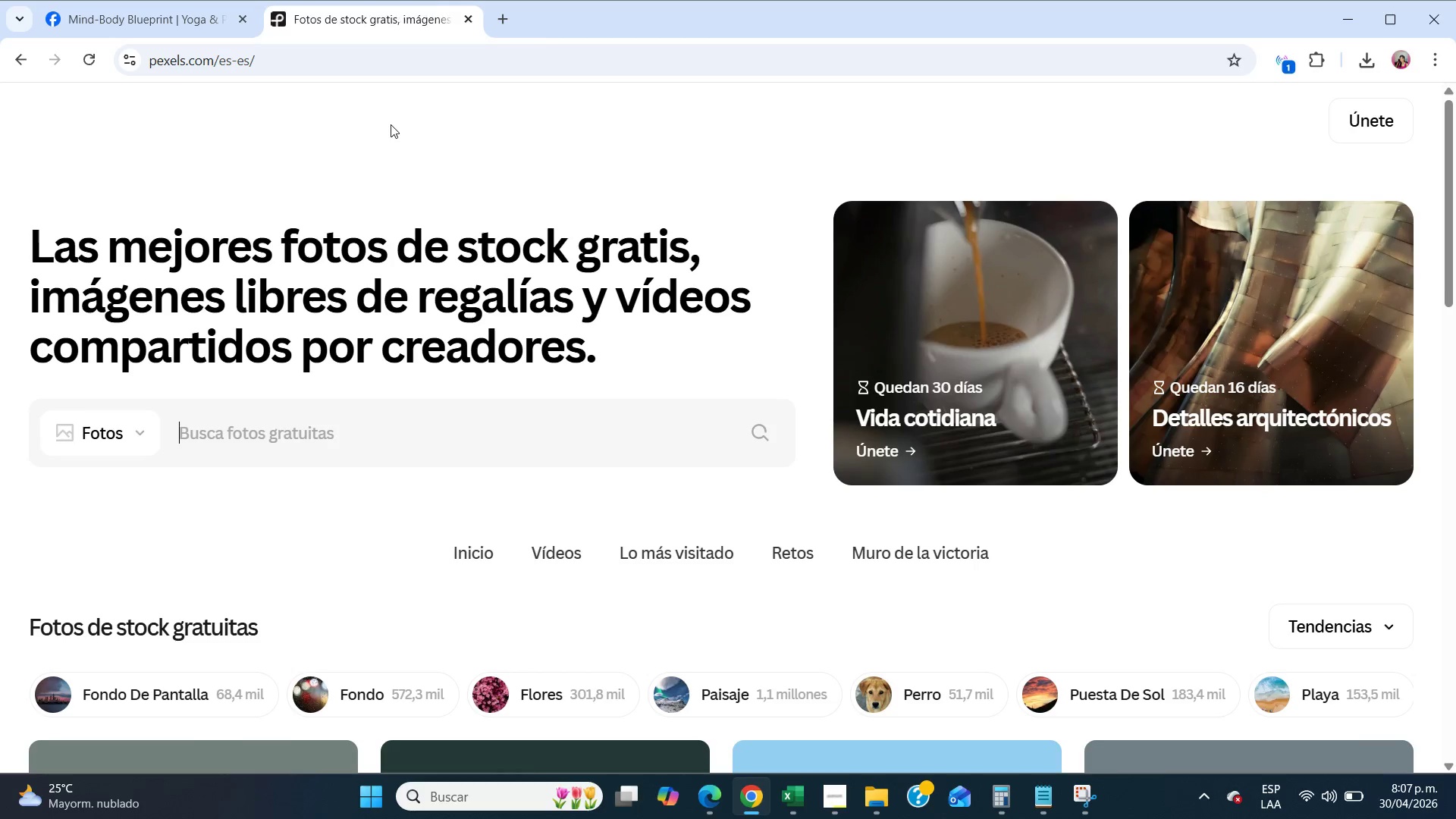 
type(pilare)
 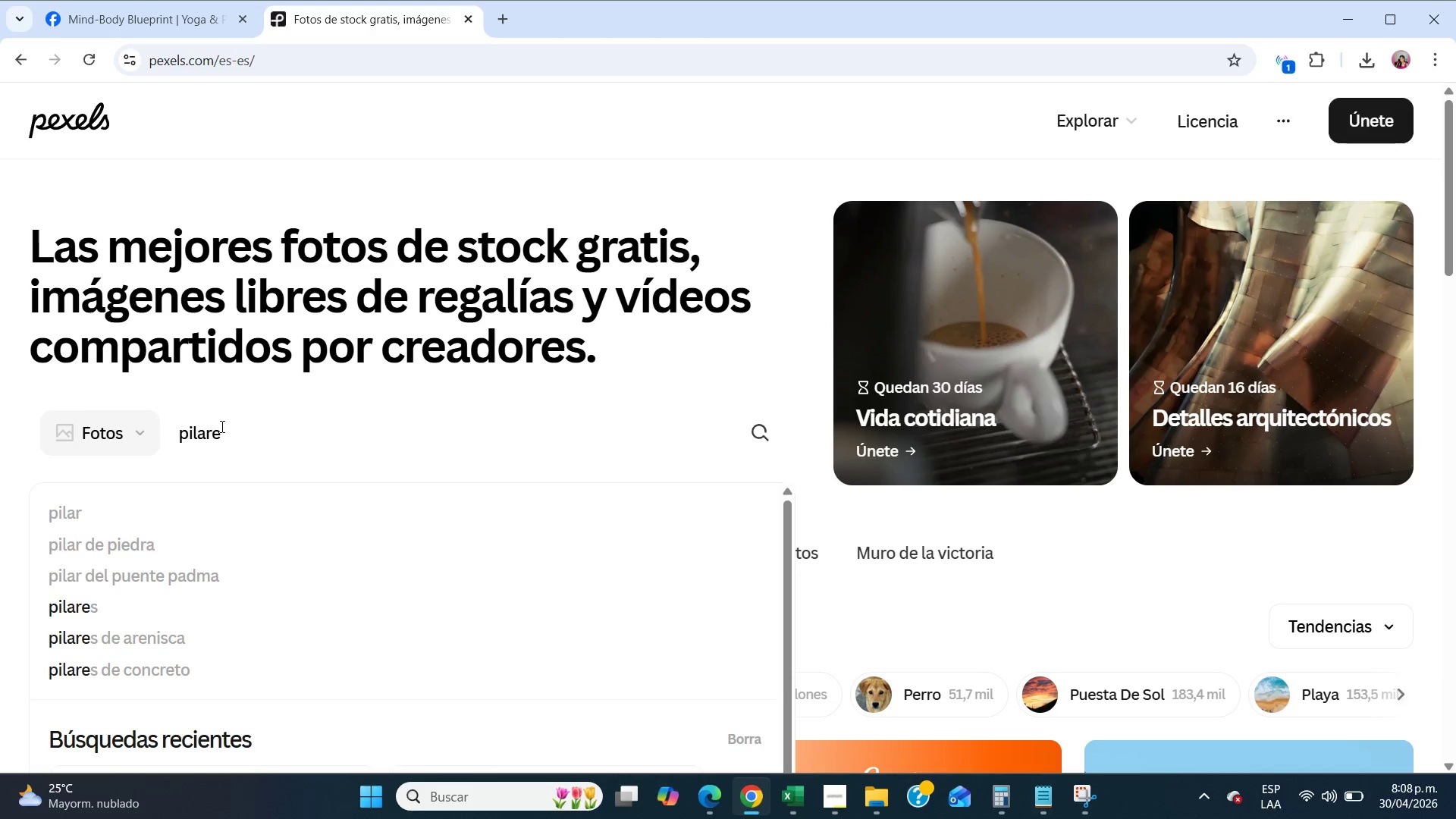 
key(Backspace)
key(Backspace)
type(tes core workout woman)
 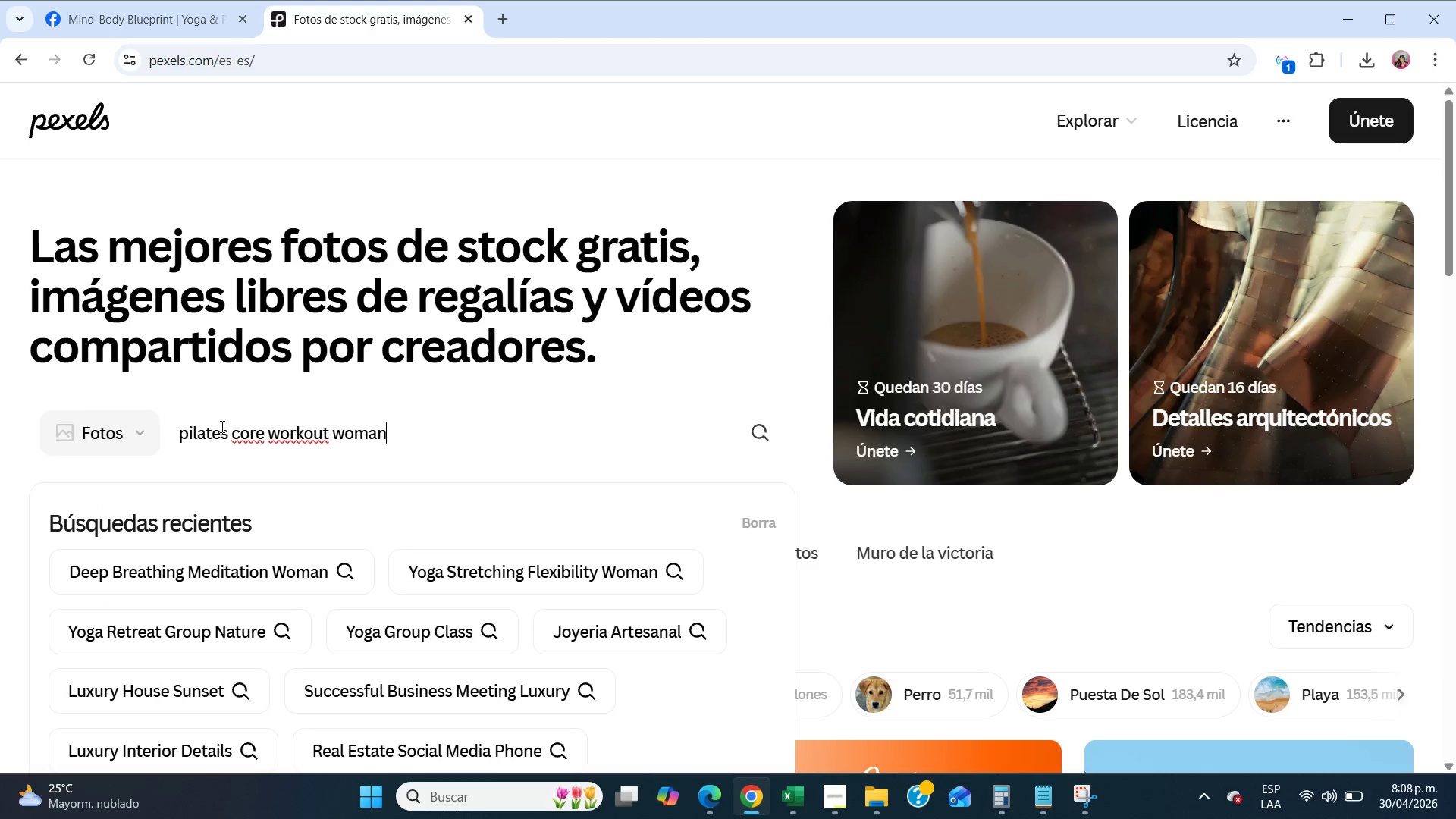 
key(Enter)
 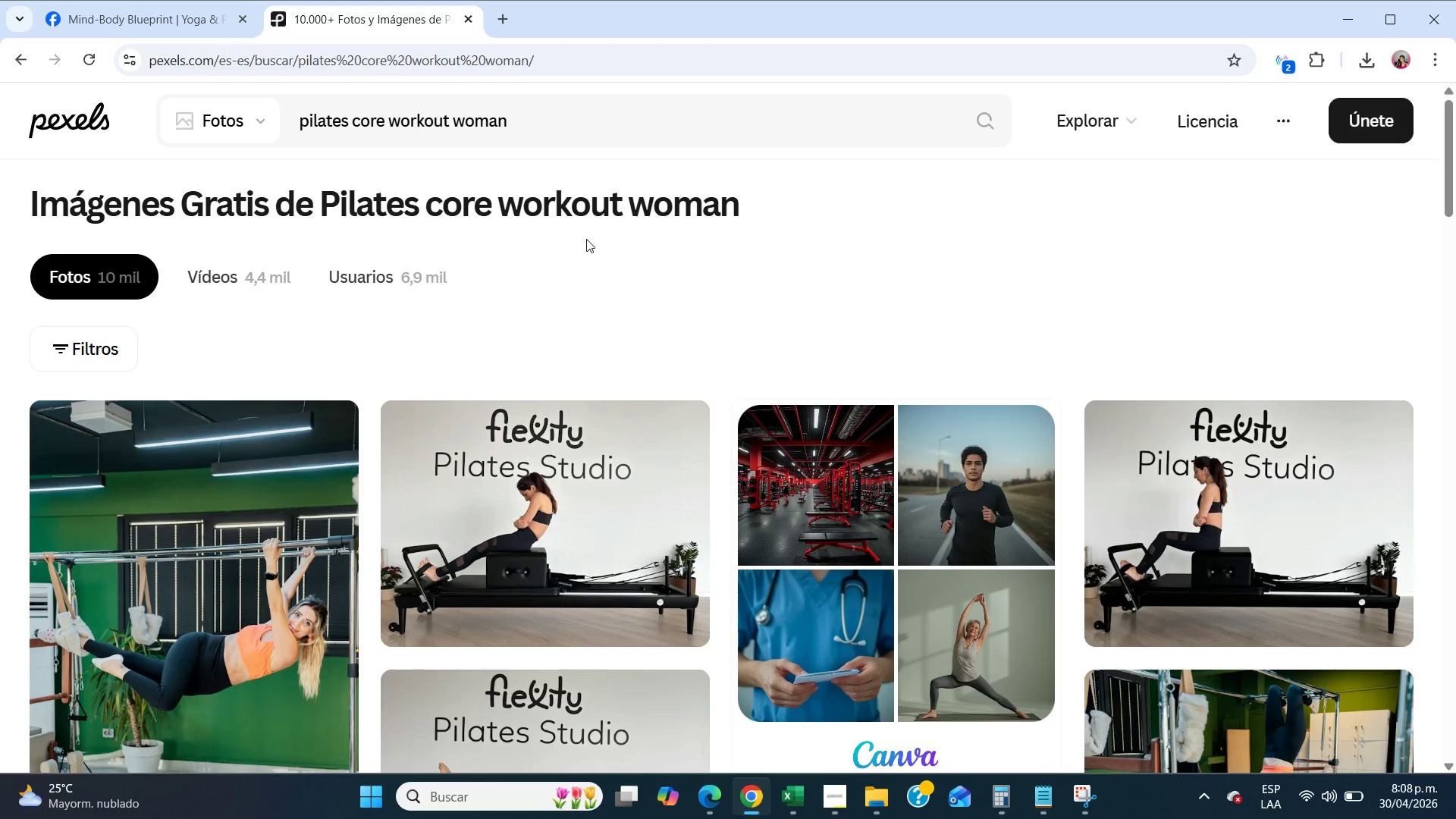 
scroll: coordinate [586, 239], scroll_direction: down, amount: 2.0
 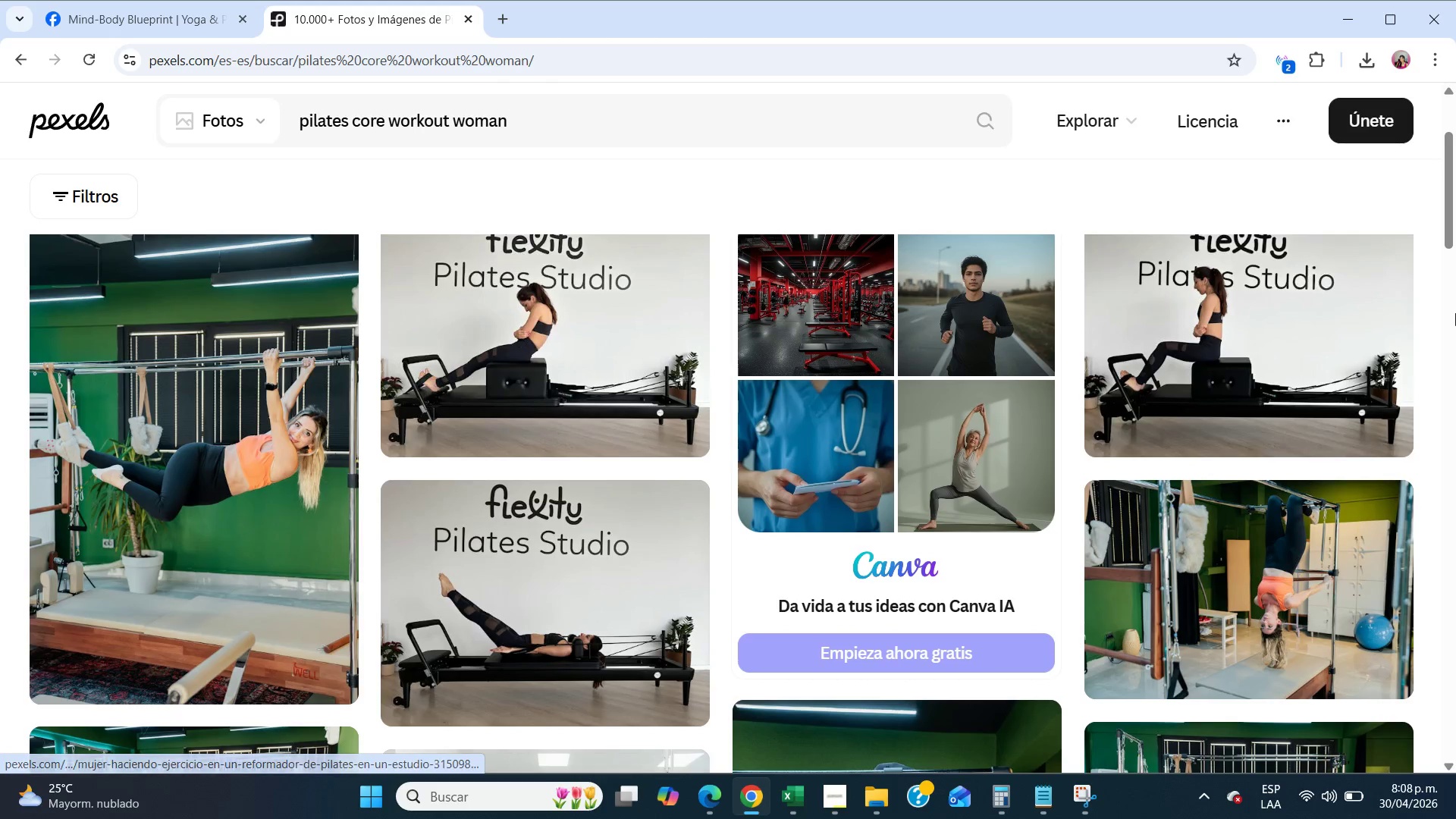 
left_click([614, 413])
 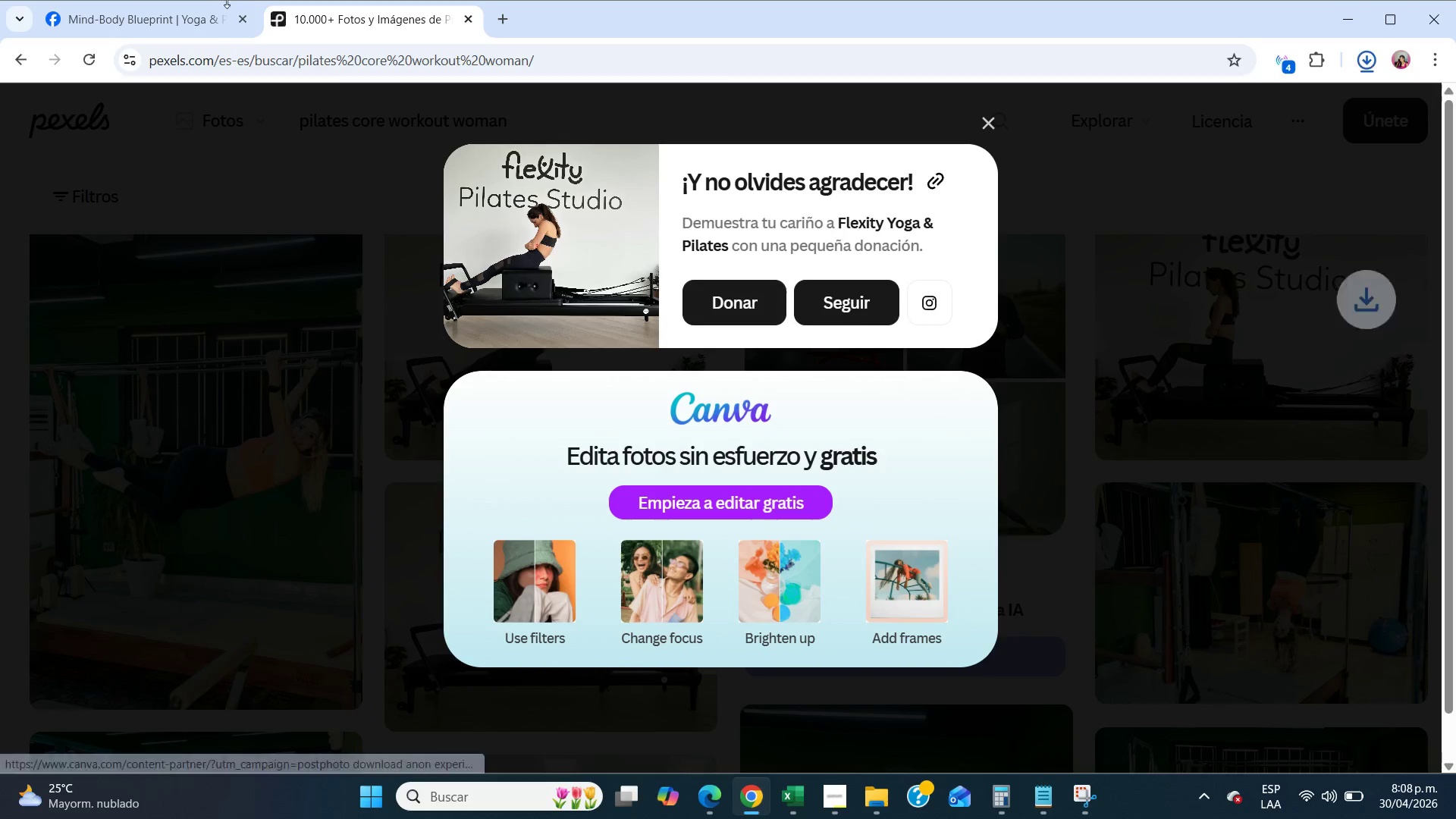 
left_click([176, 17])
 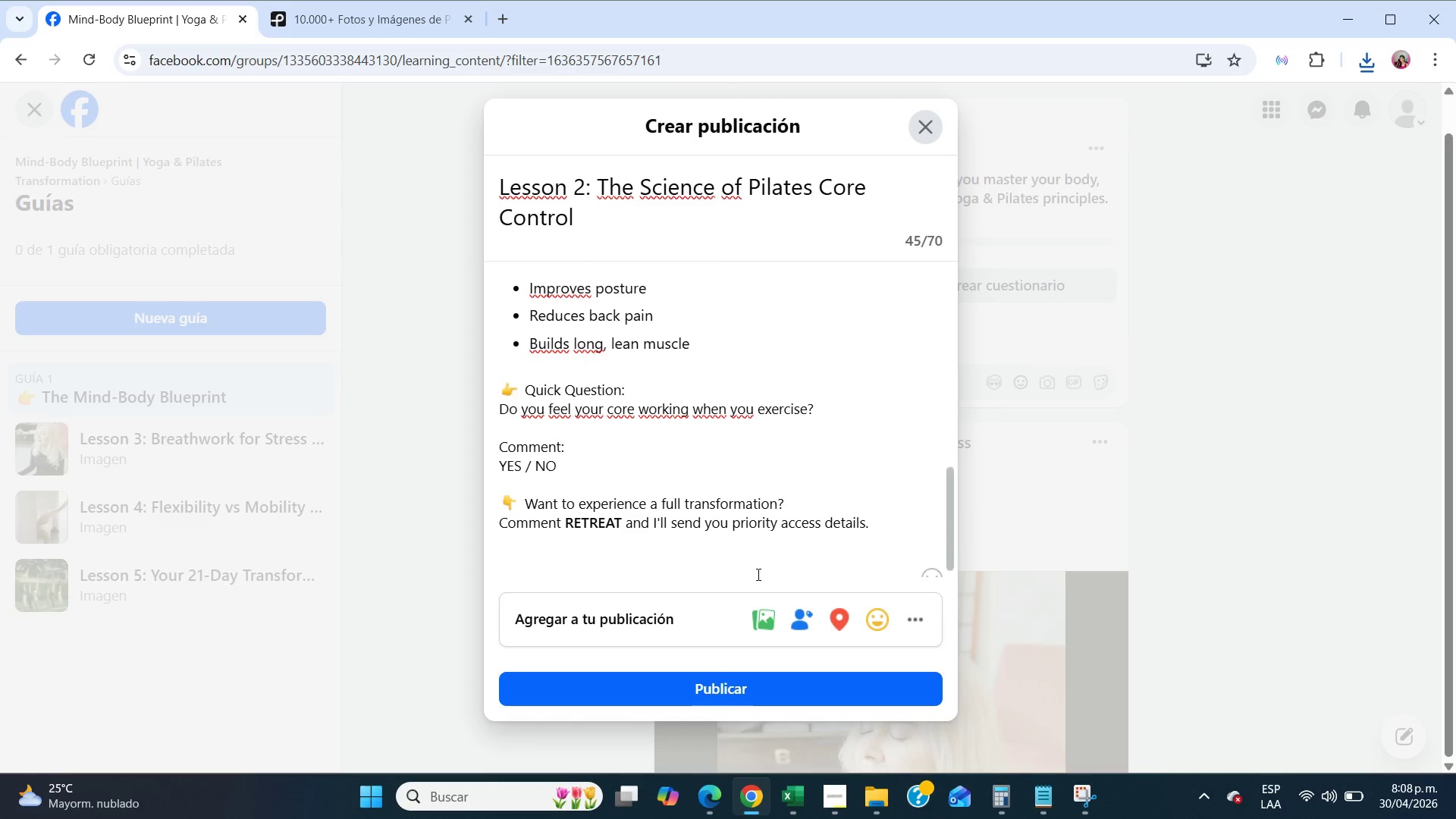 
left_click([763, 620])
 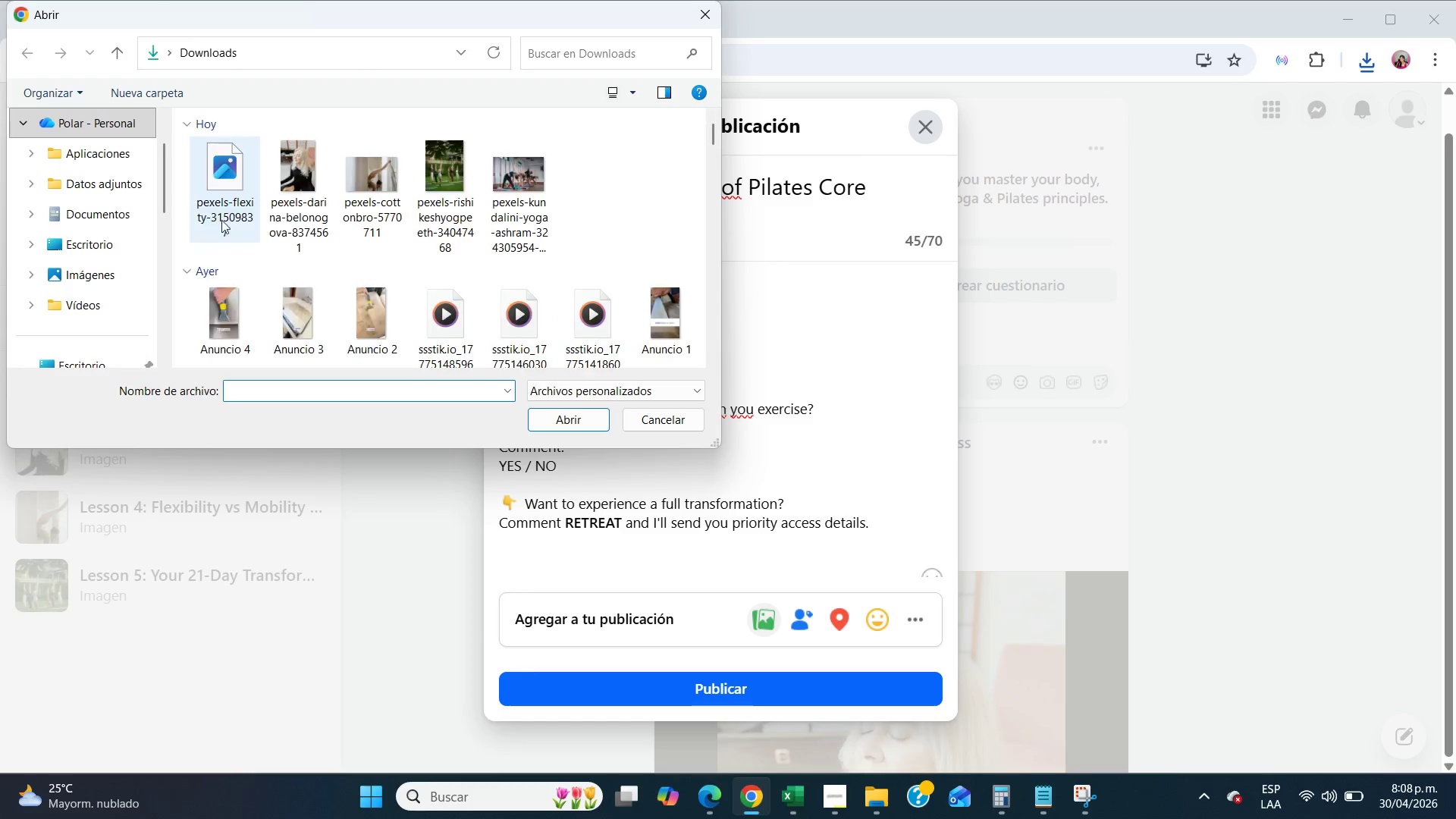 
left_click([218, 210])
 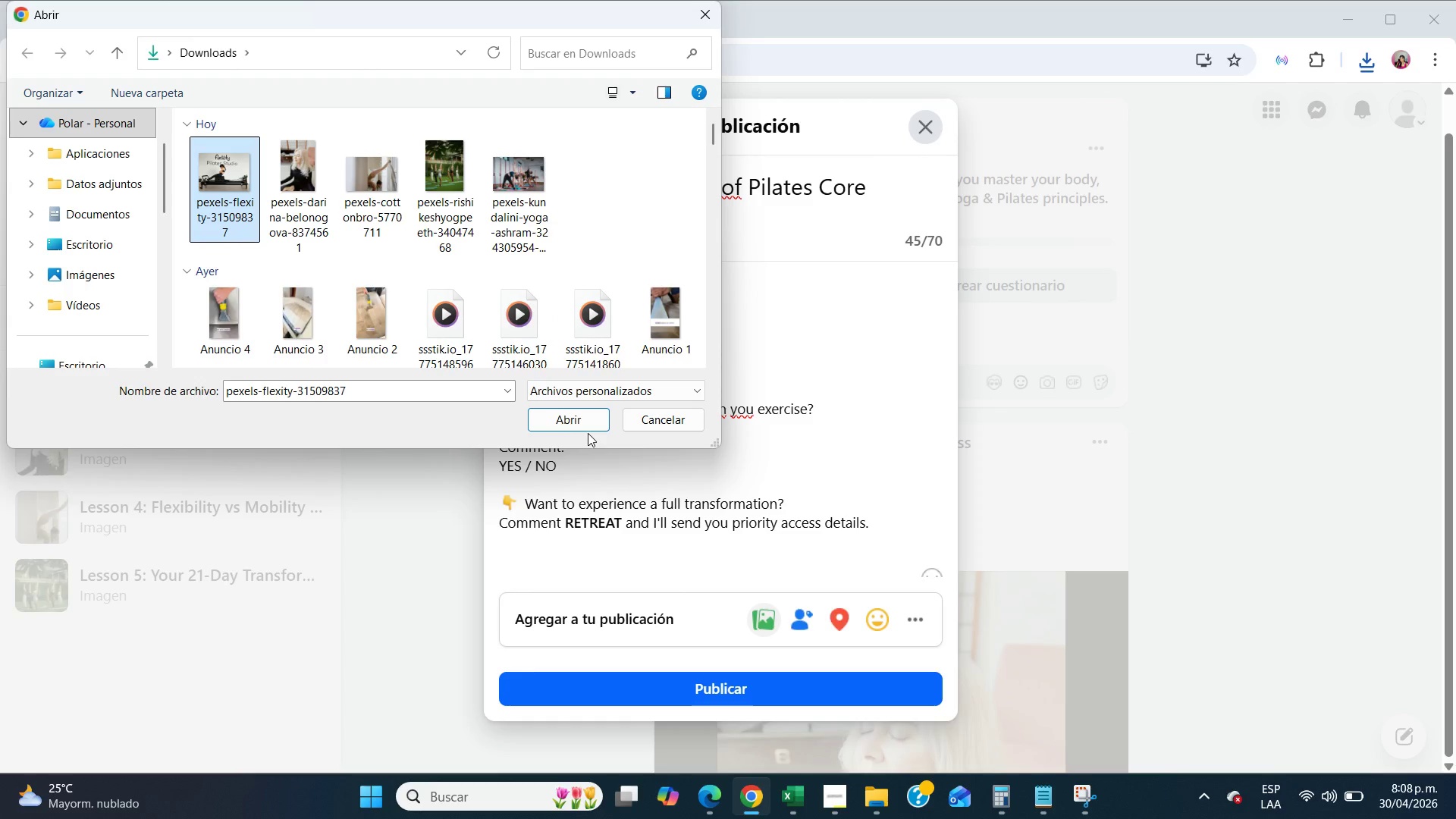 
left_click([582, 426])
 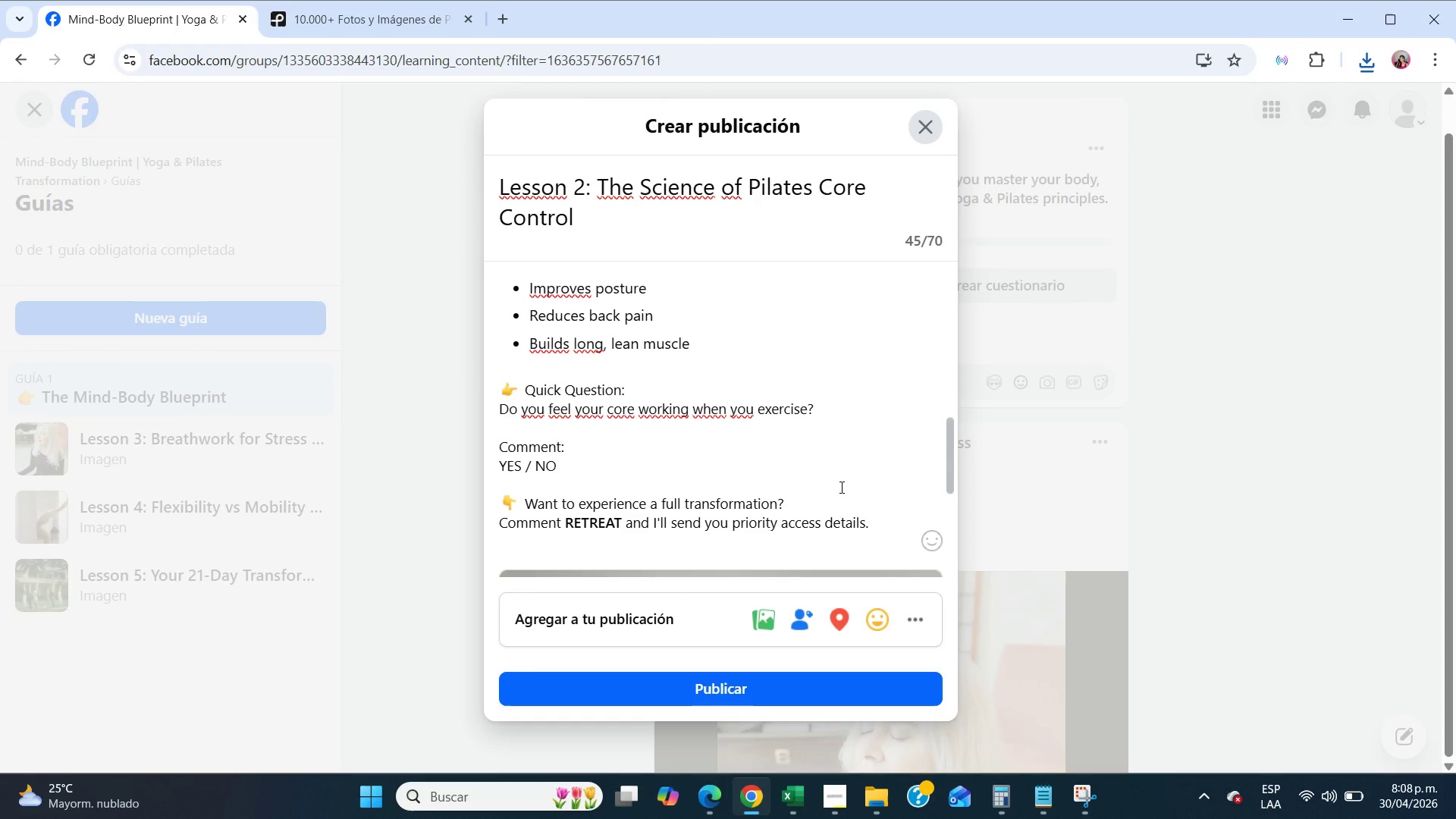 
wait(6.22)
 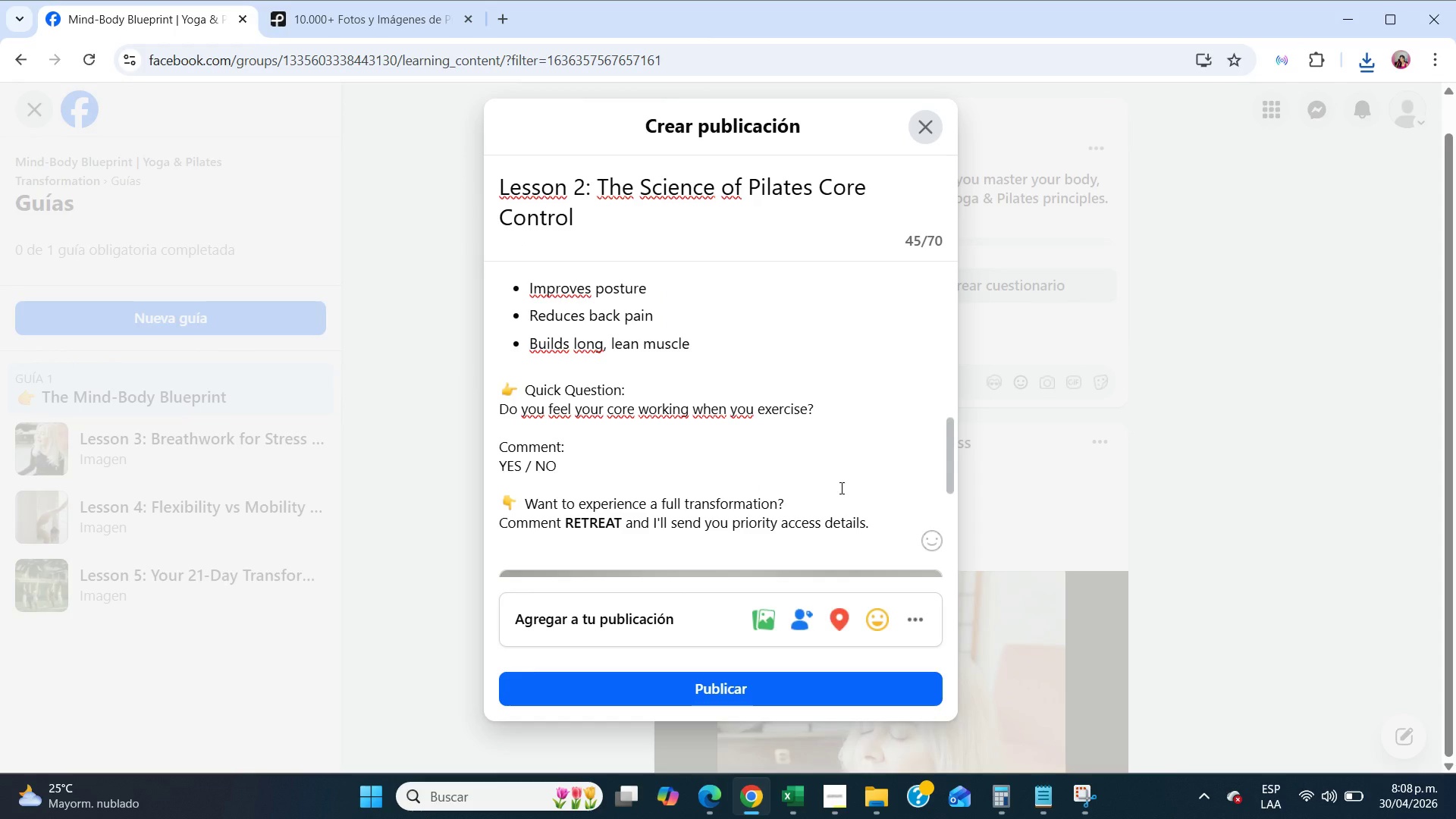 
scroll: coordinate [840, 486], scroll_direction: down, amount: 5.0
 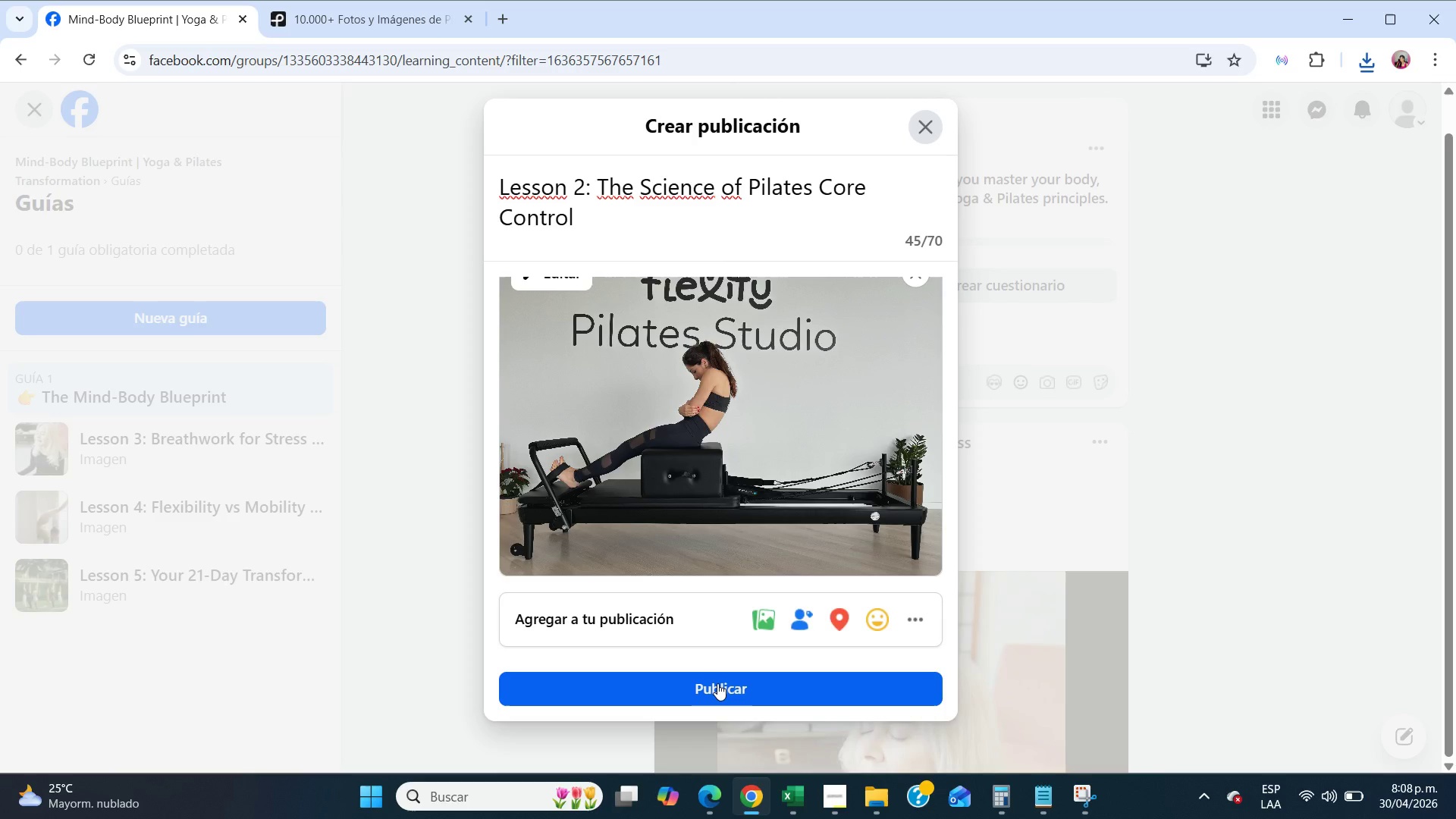 
wait(5.56)
 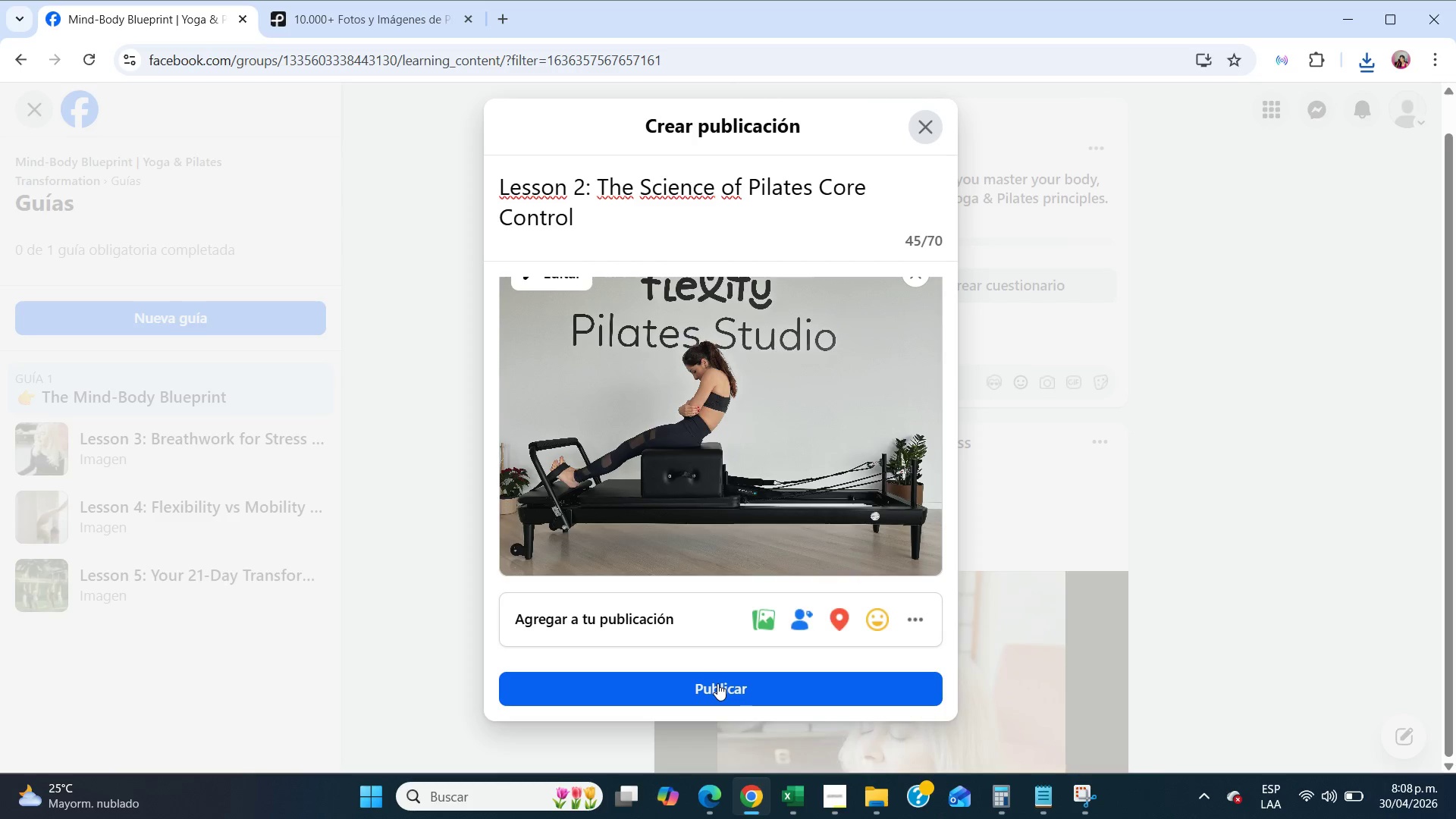 
left_click([717, 683])
 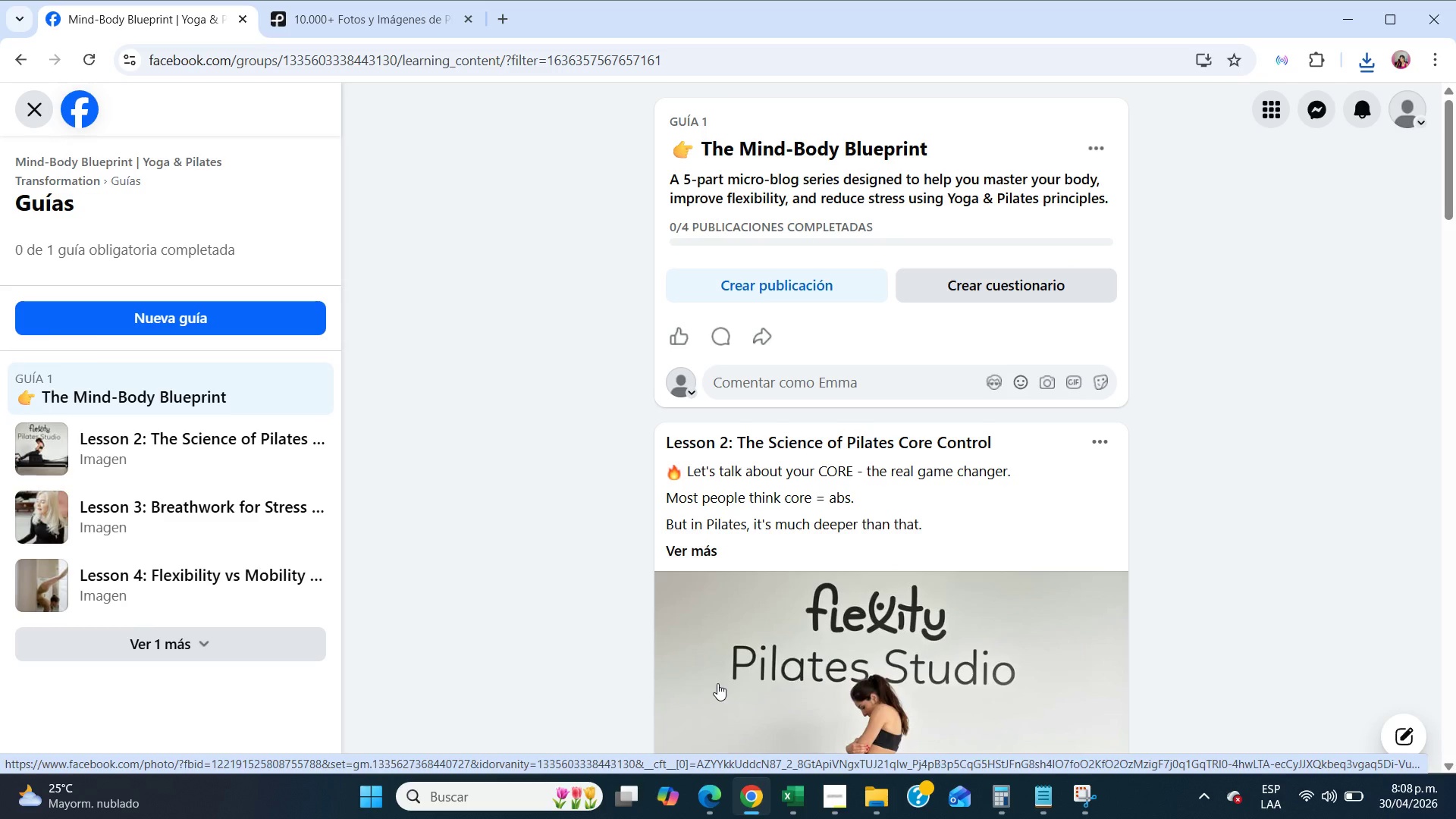 
wait(13.58)
 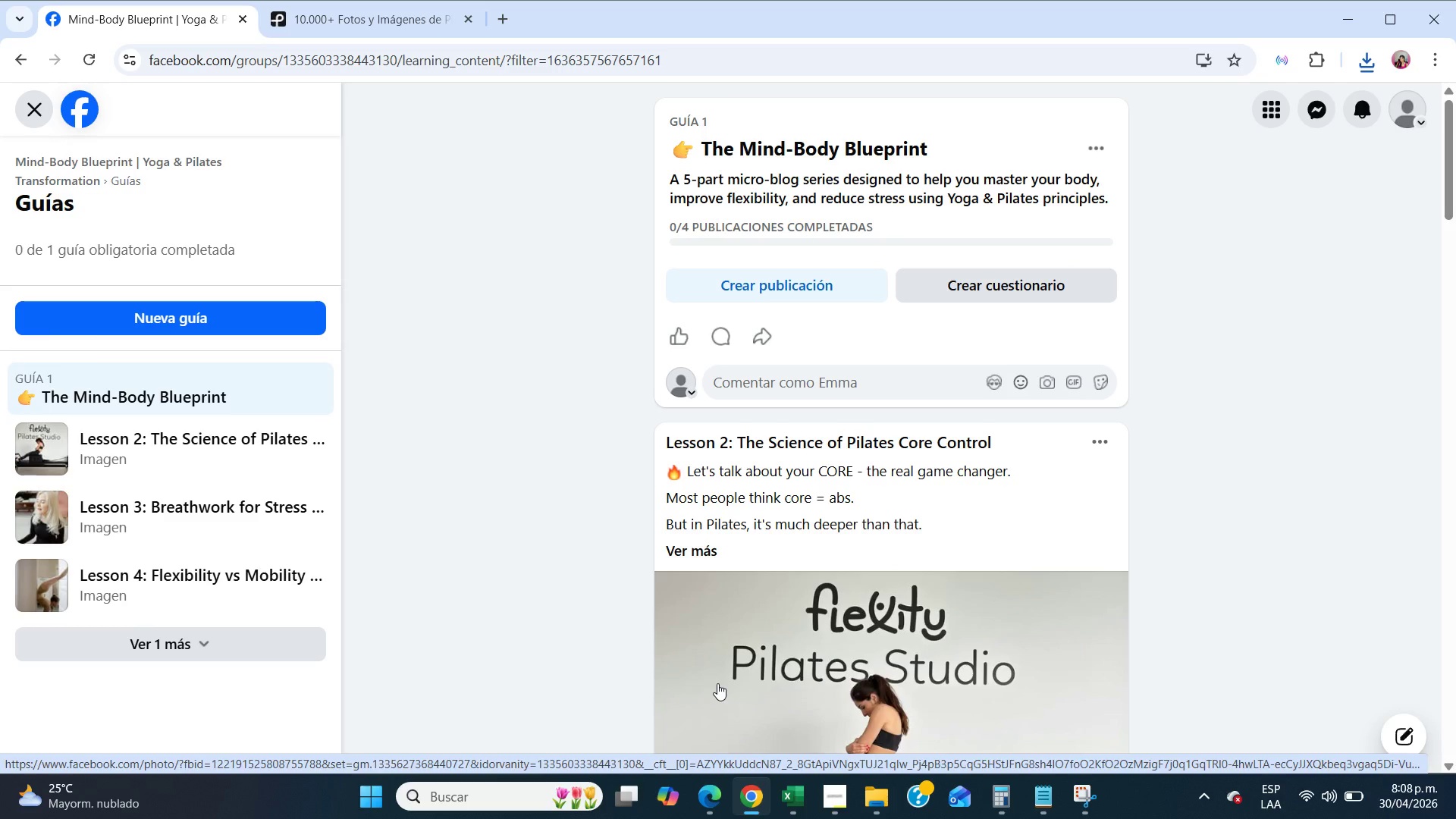 
left_click([844, 818])